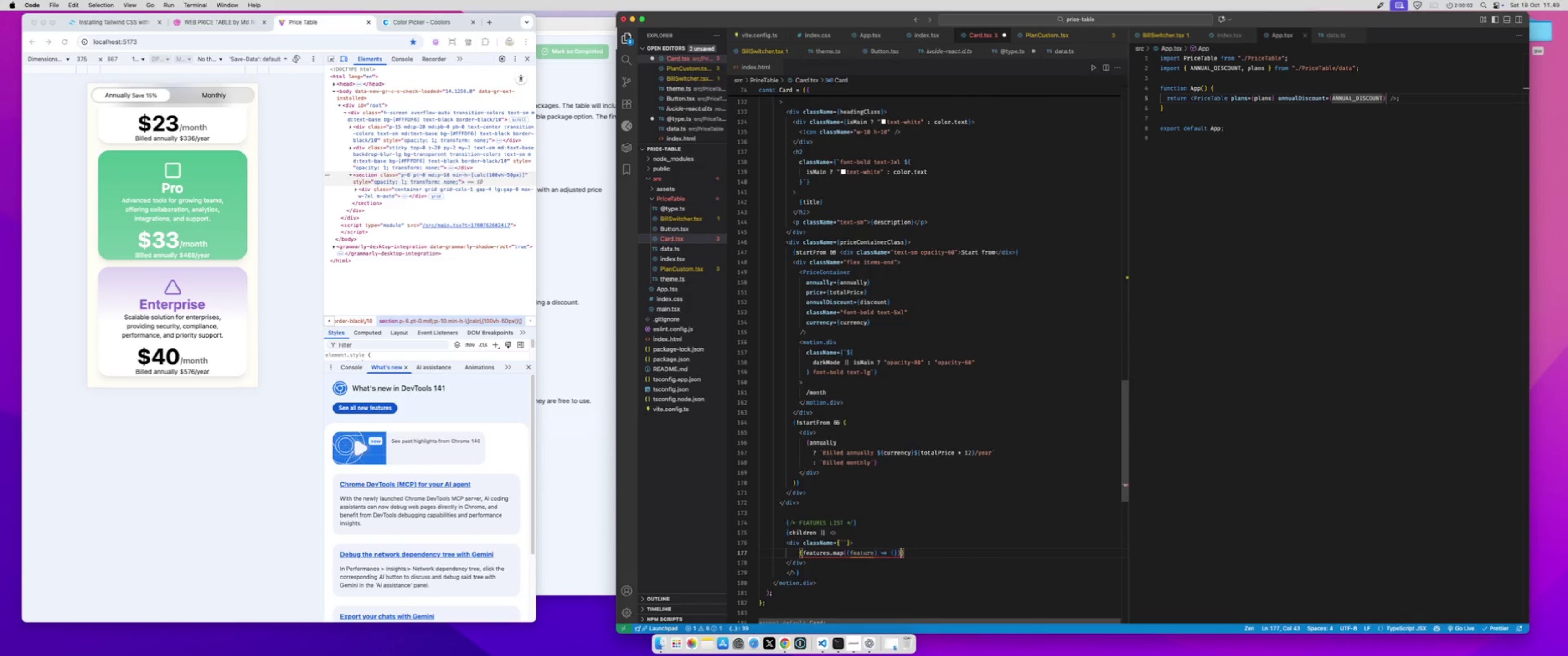 
key(ArrowLeft)
 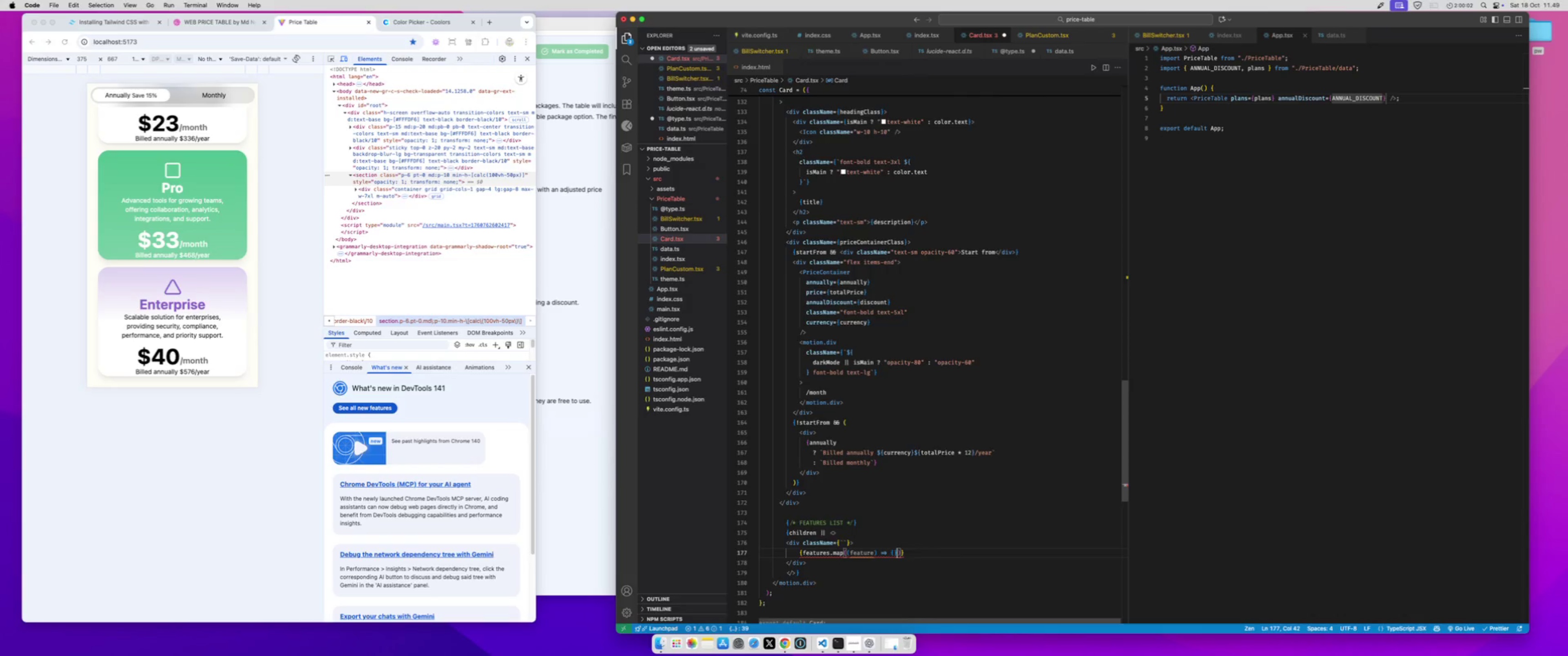 
key(ArrowLeft)
 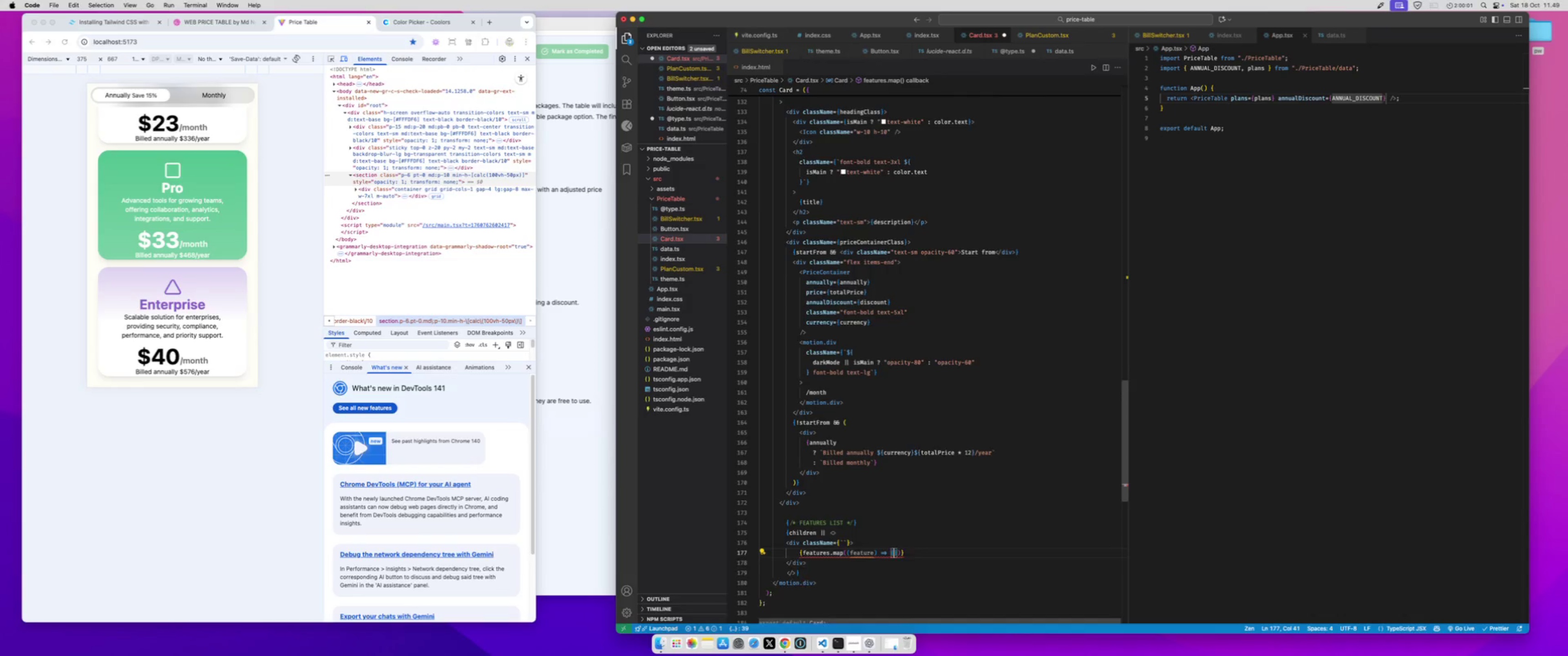 
key(Enter)
 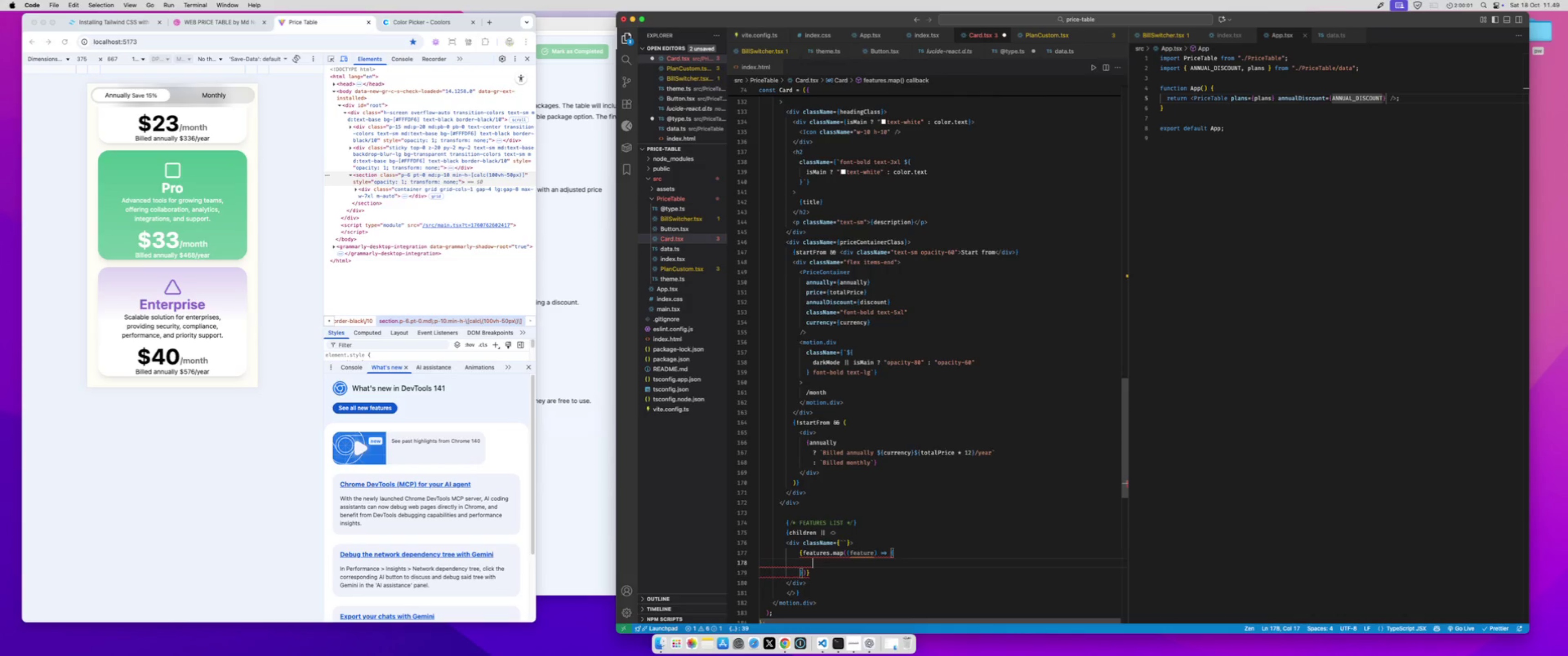 
type(return <div>)
 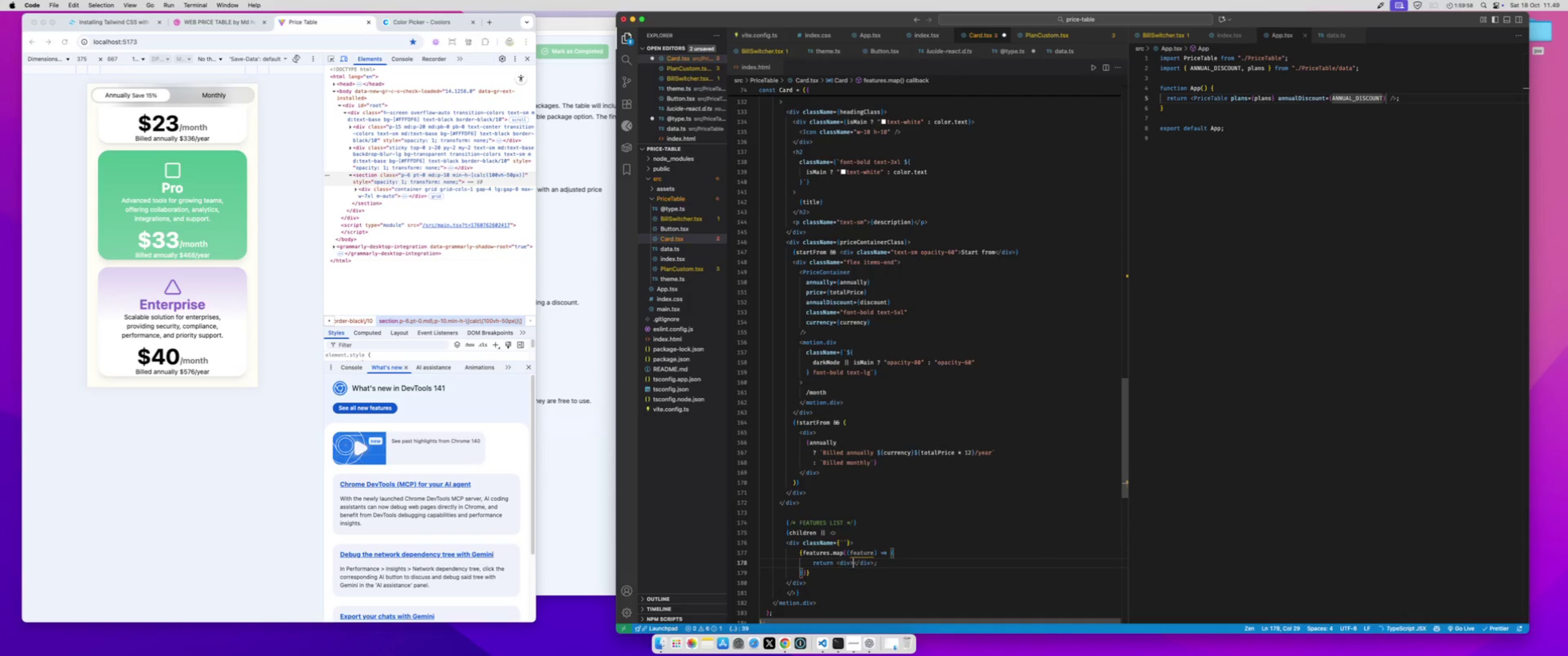 
key(ArrowLeft)
 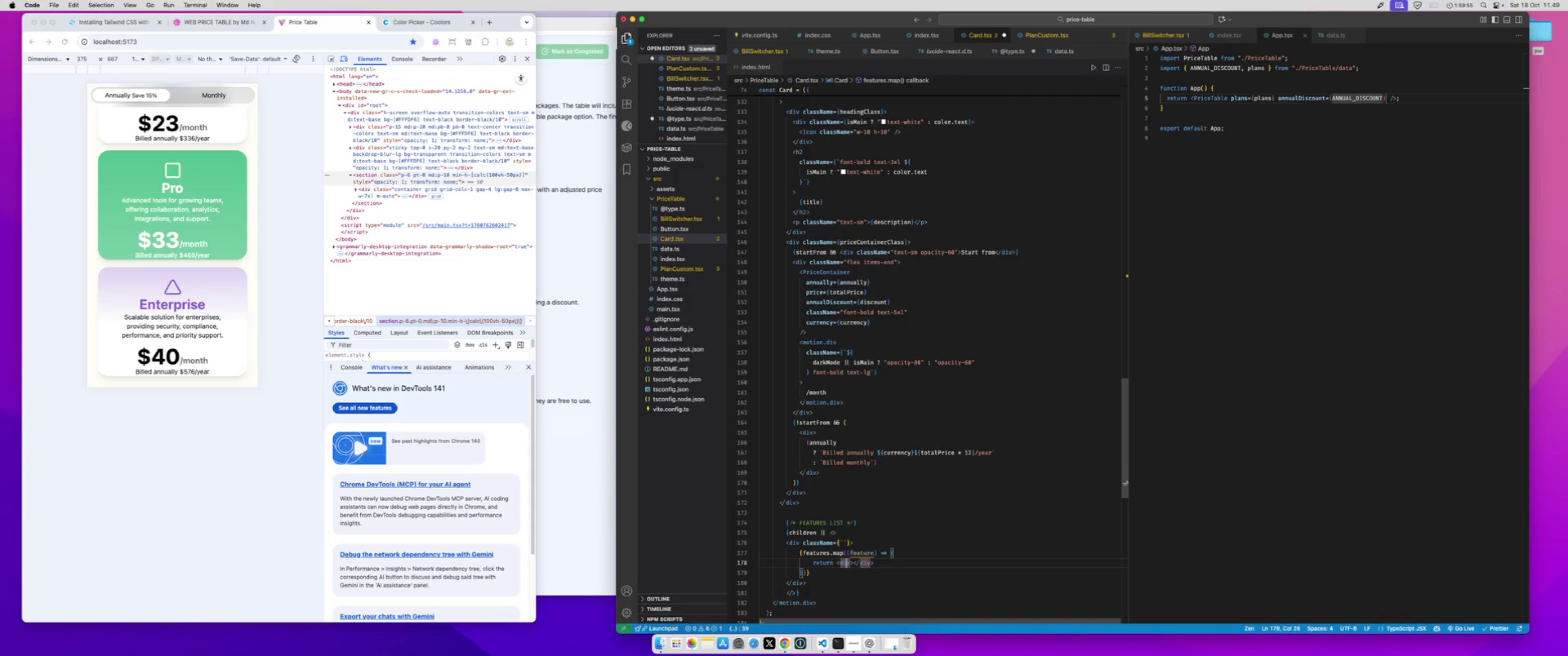 
key(ArrowLeft)
 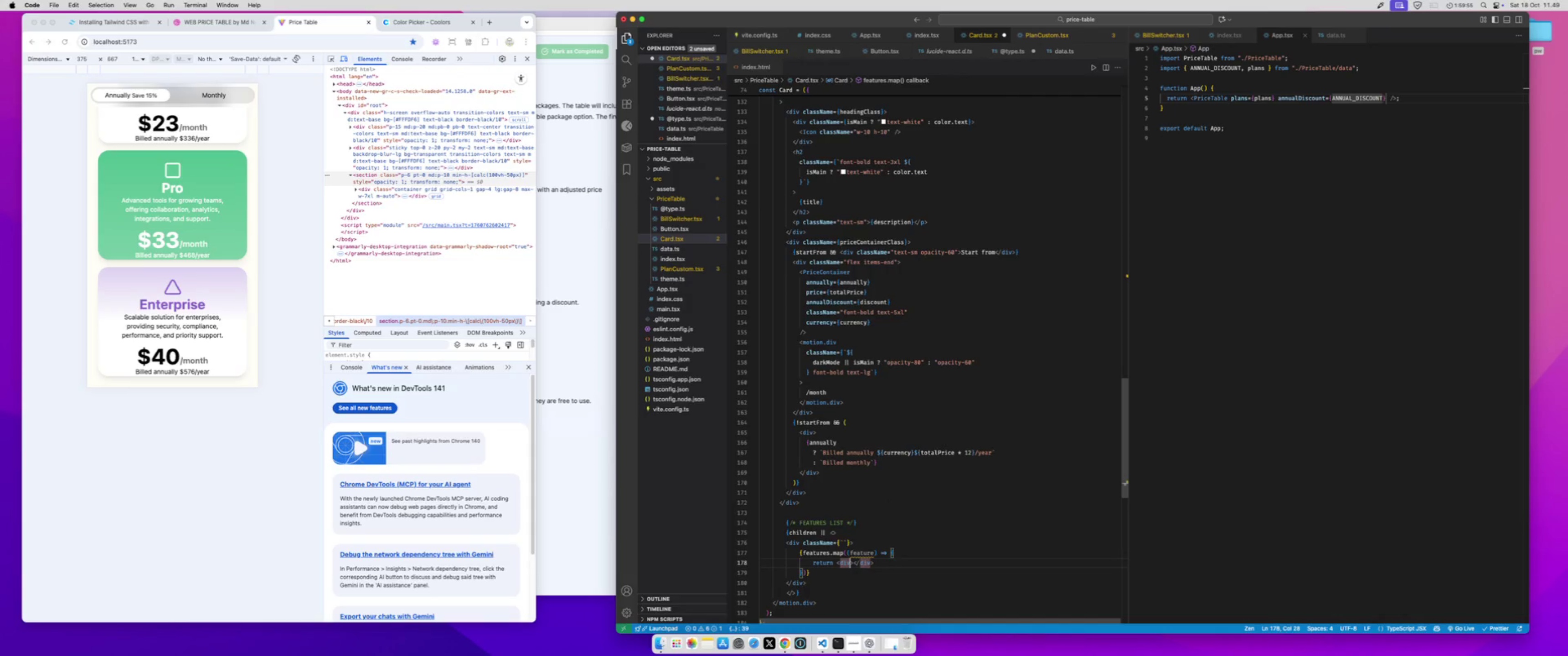 
key(ArrowRight)
 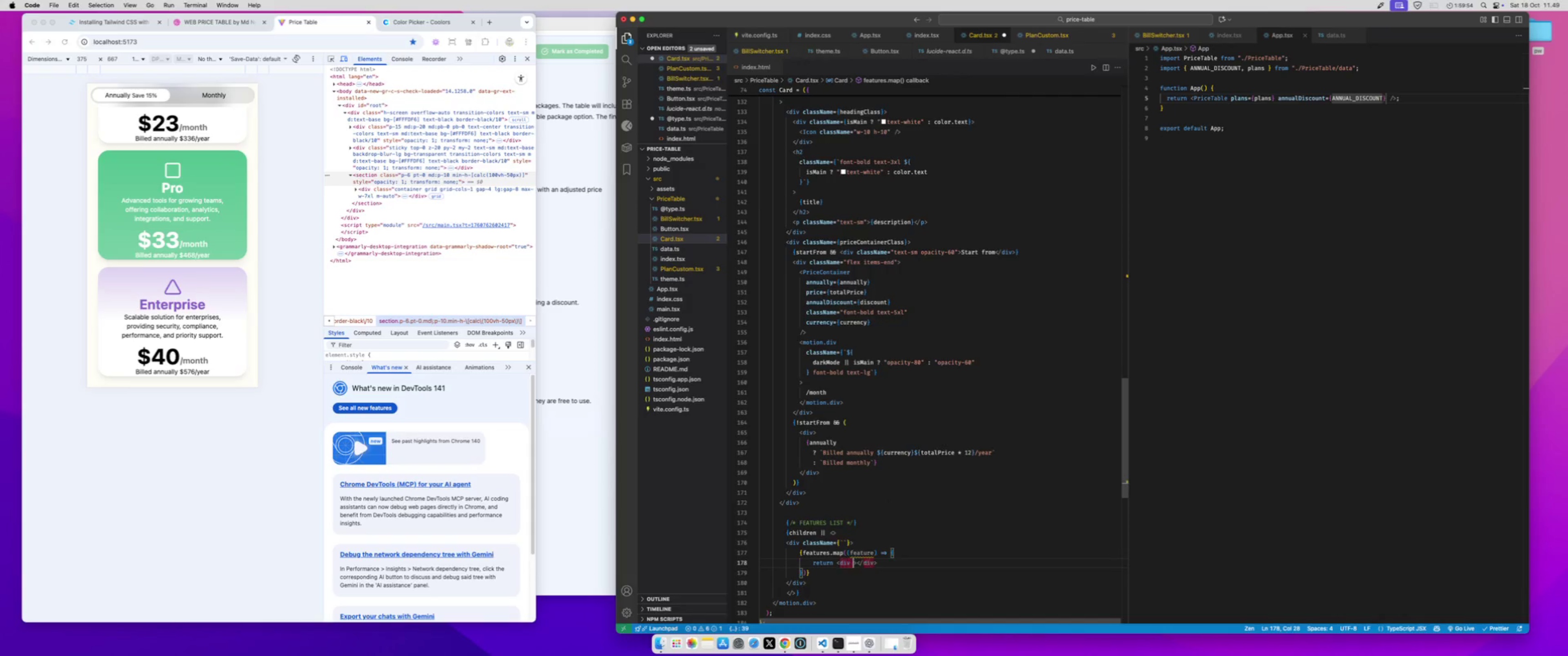 
type( key={})
 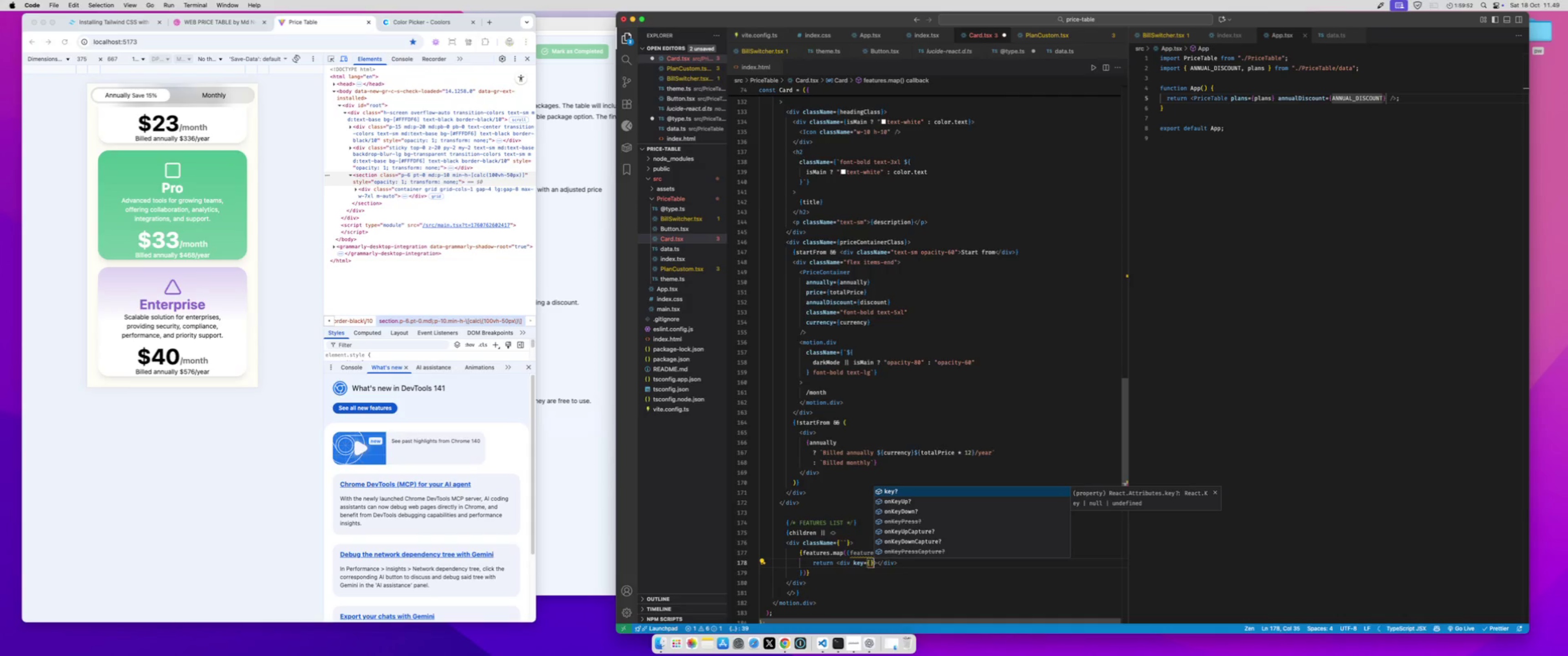 
key(ArrowLeft)
 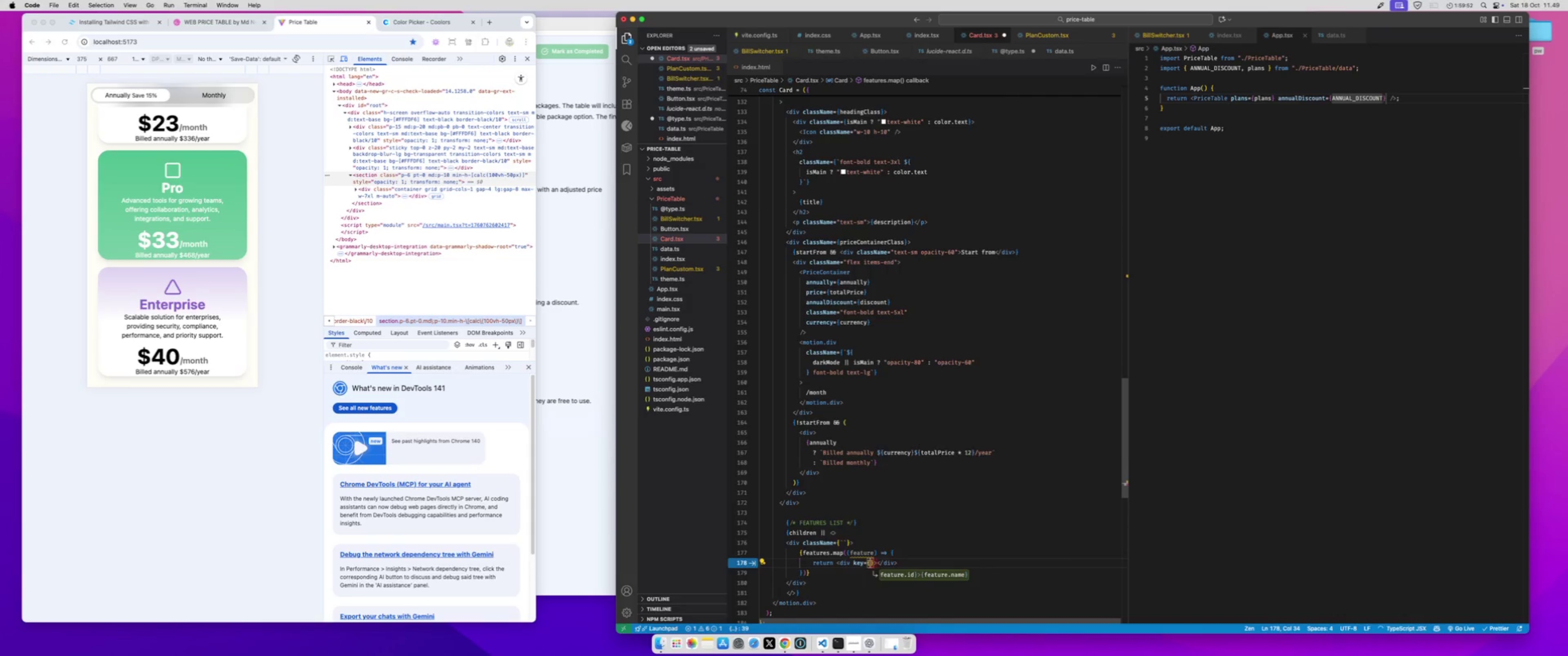 
type(feature.i)
 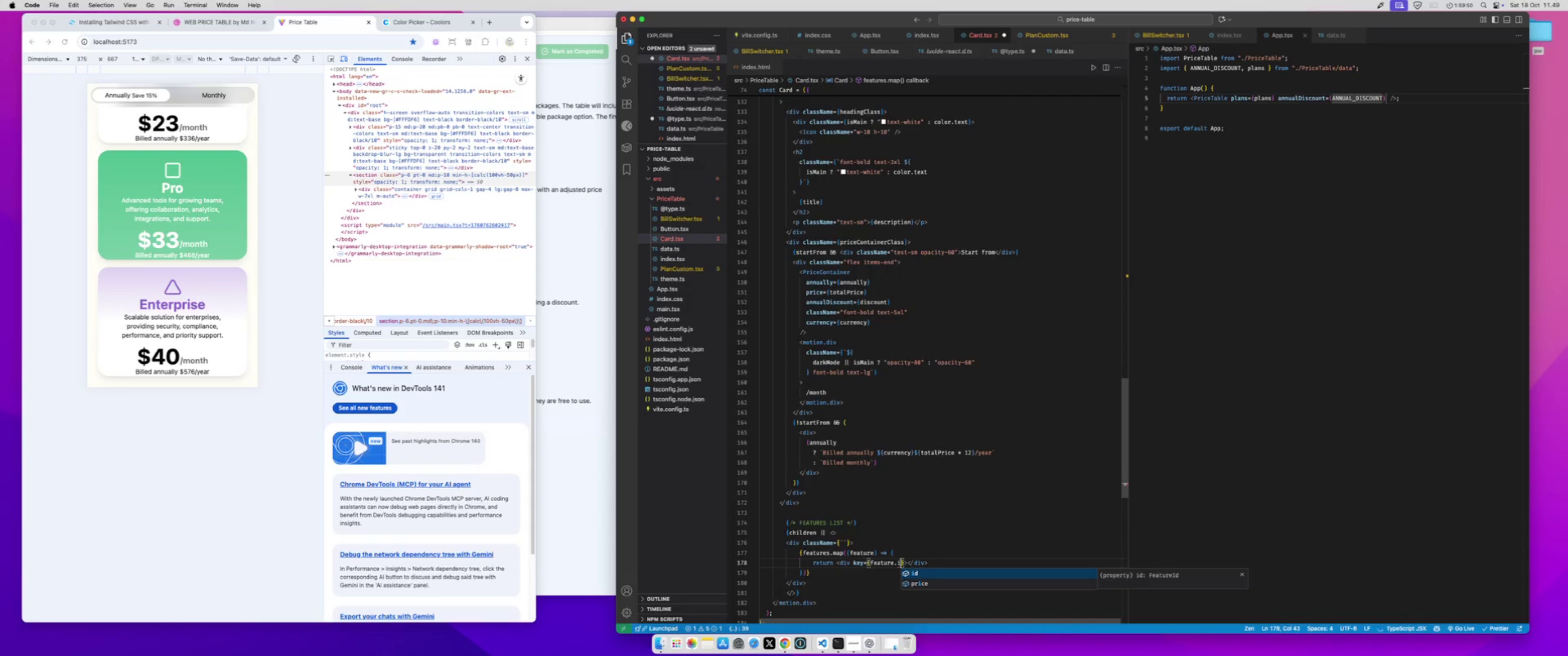 
key(Enter)
 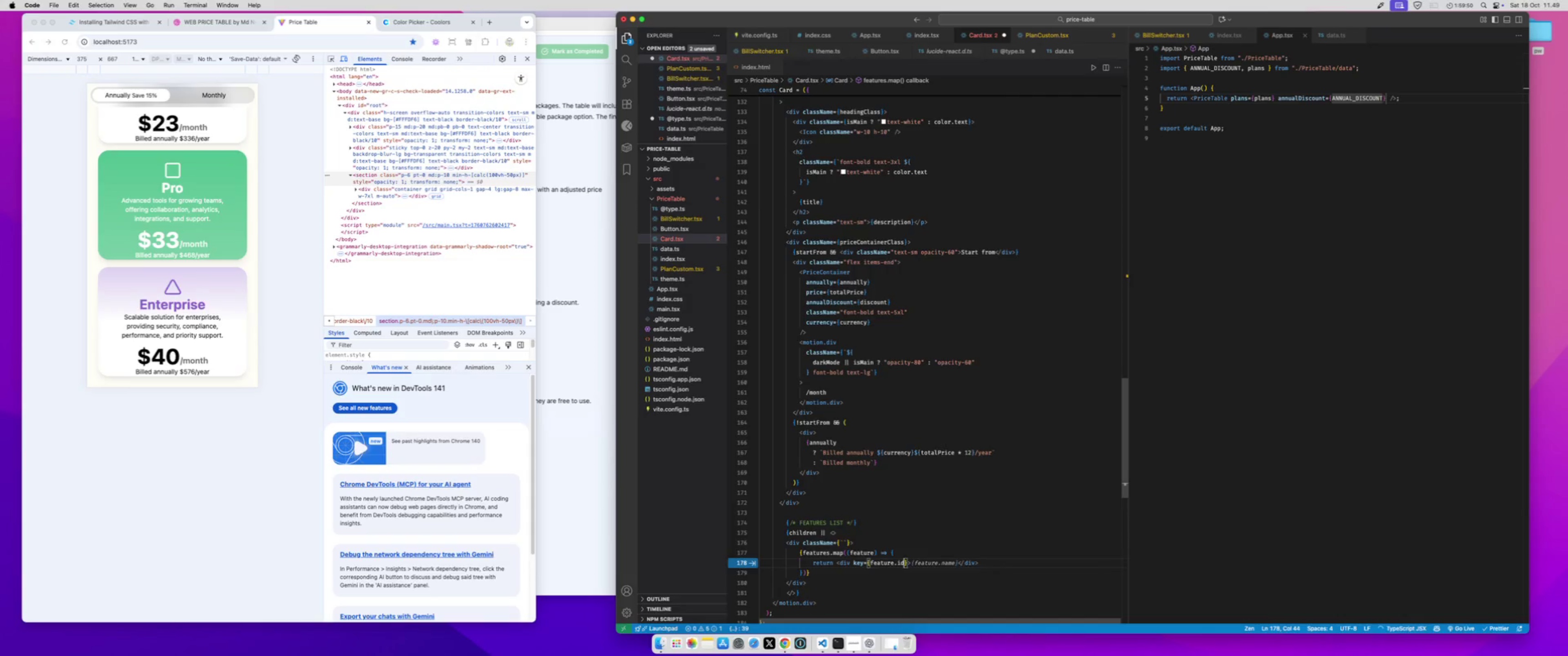 
key(ArrowRight)
 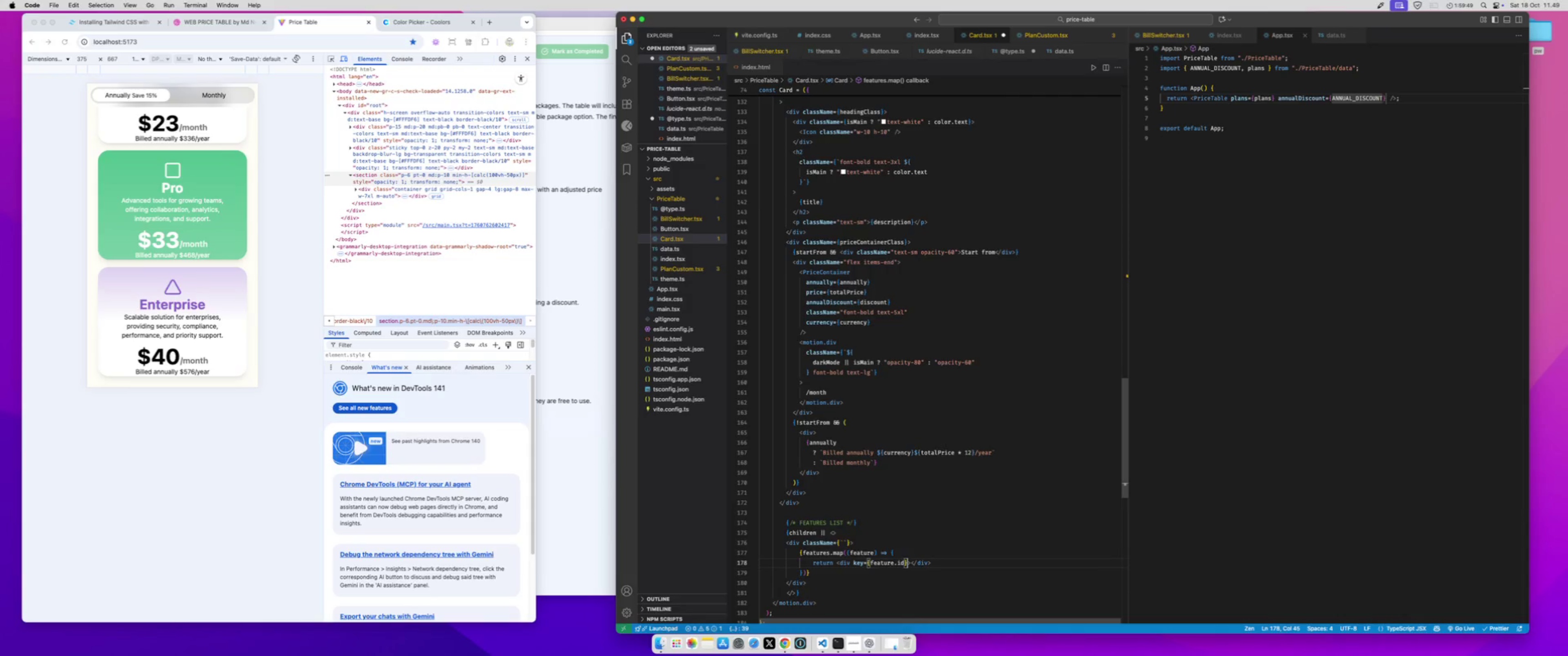 
key(ArrowRight)
 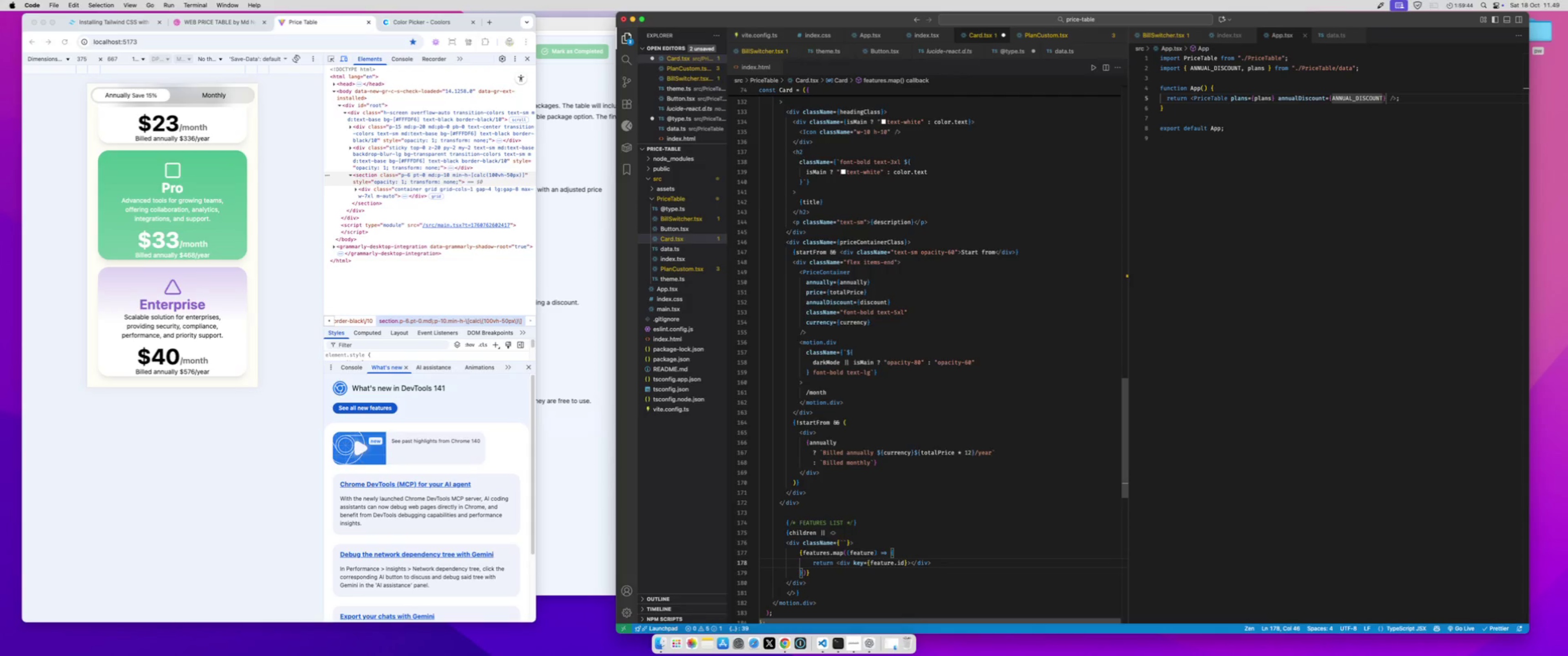 
wait(7.2)
 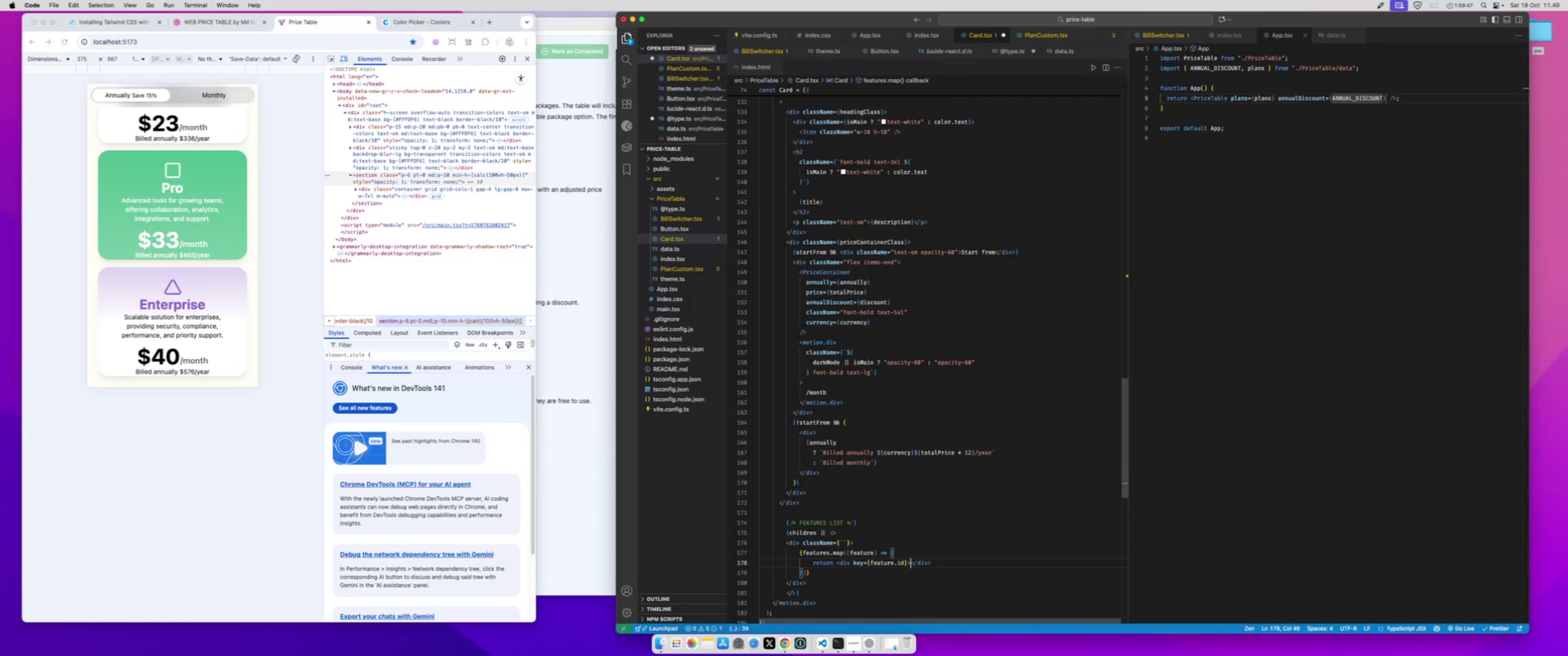 
key(ArrowLeft)
 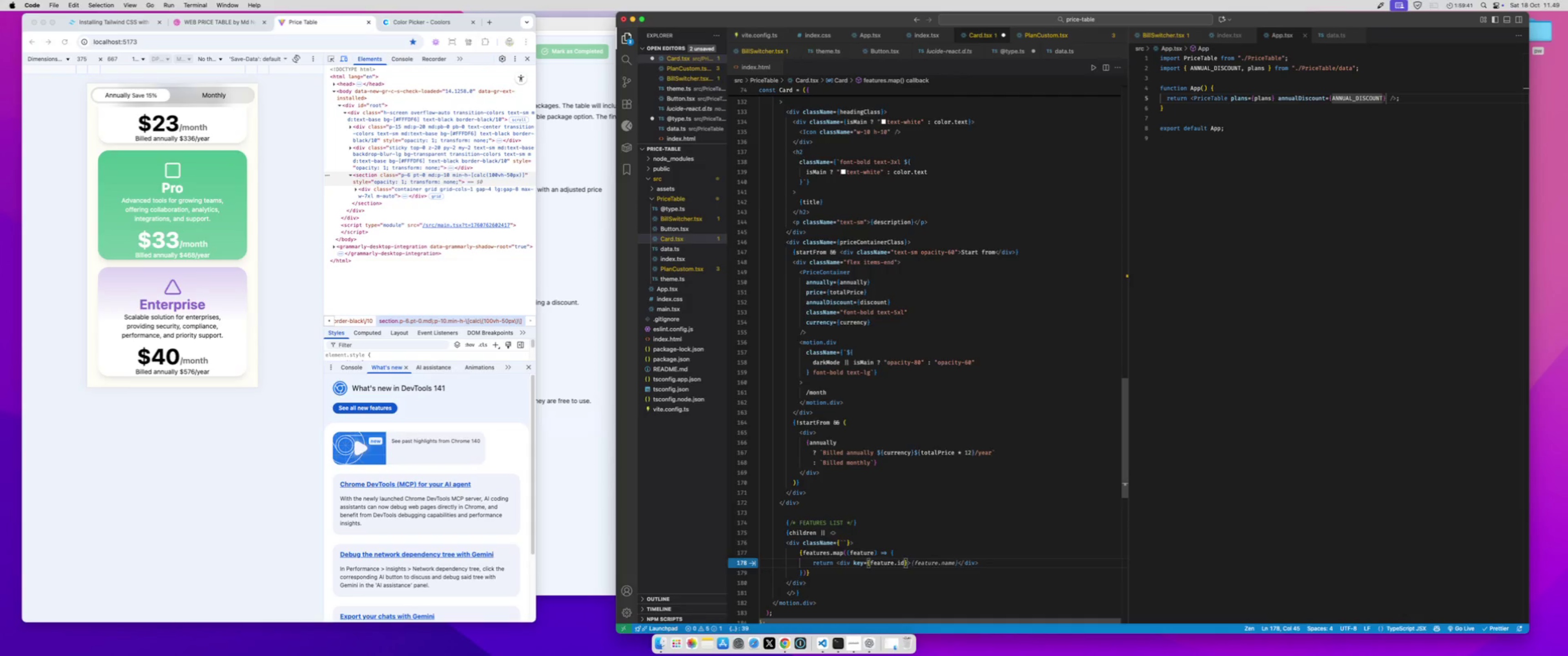 
key(Space)
 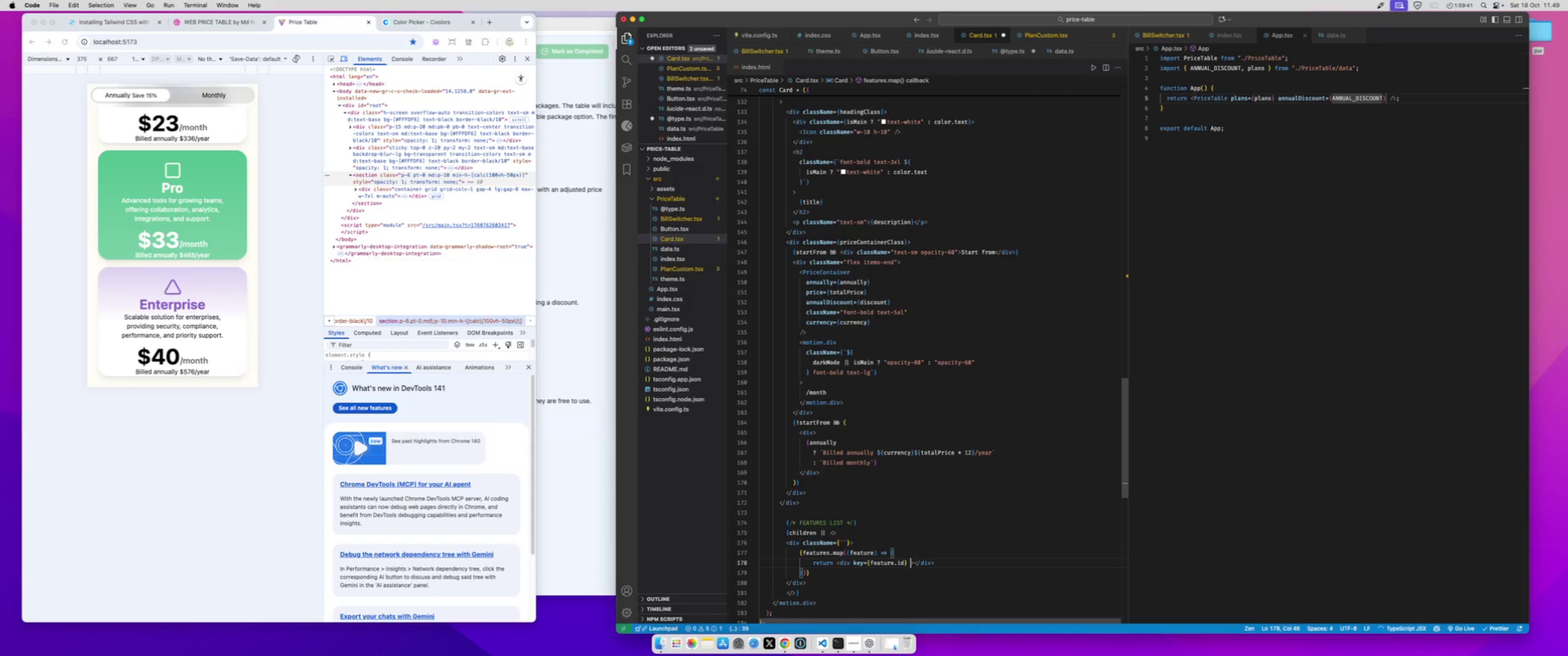 
key(C)
 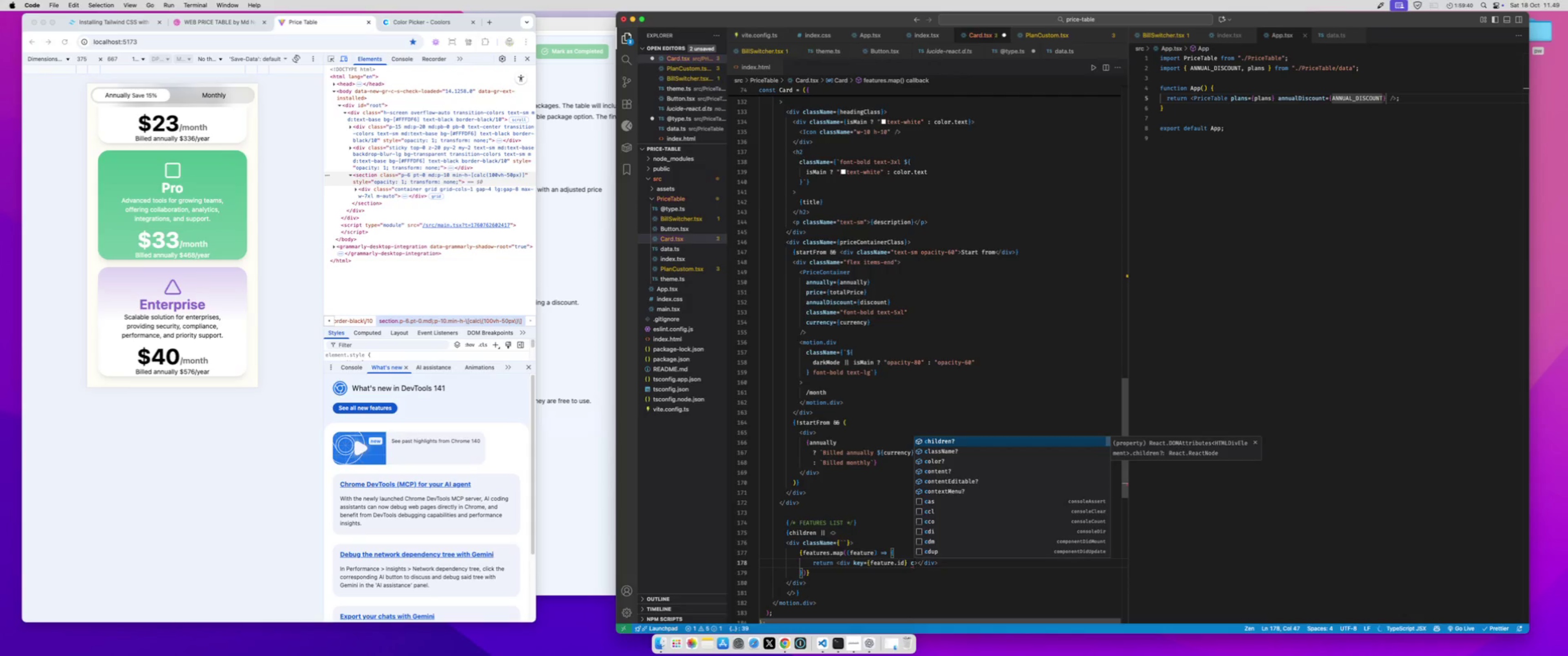 
key(Backspace)
 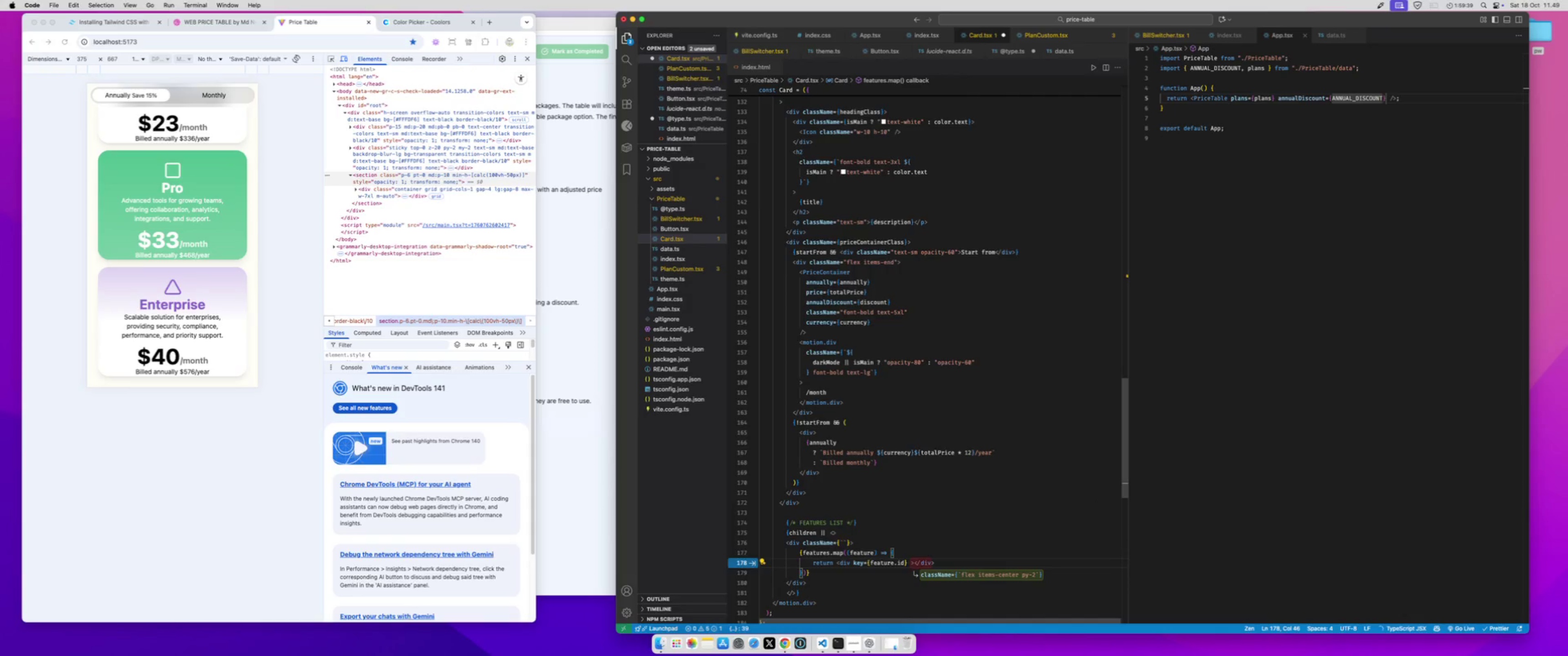 
key(Backspace)
 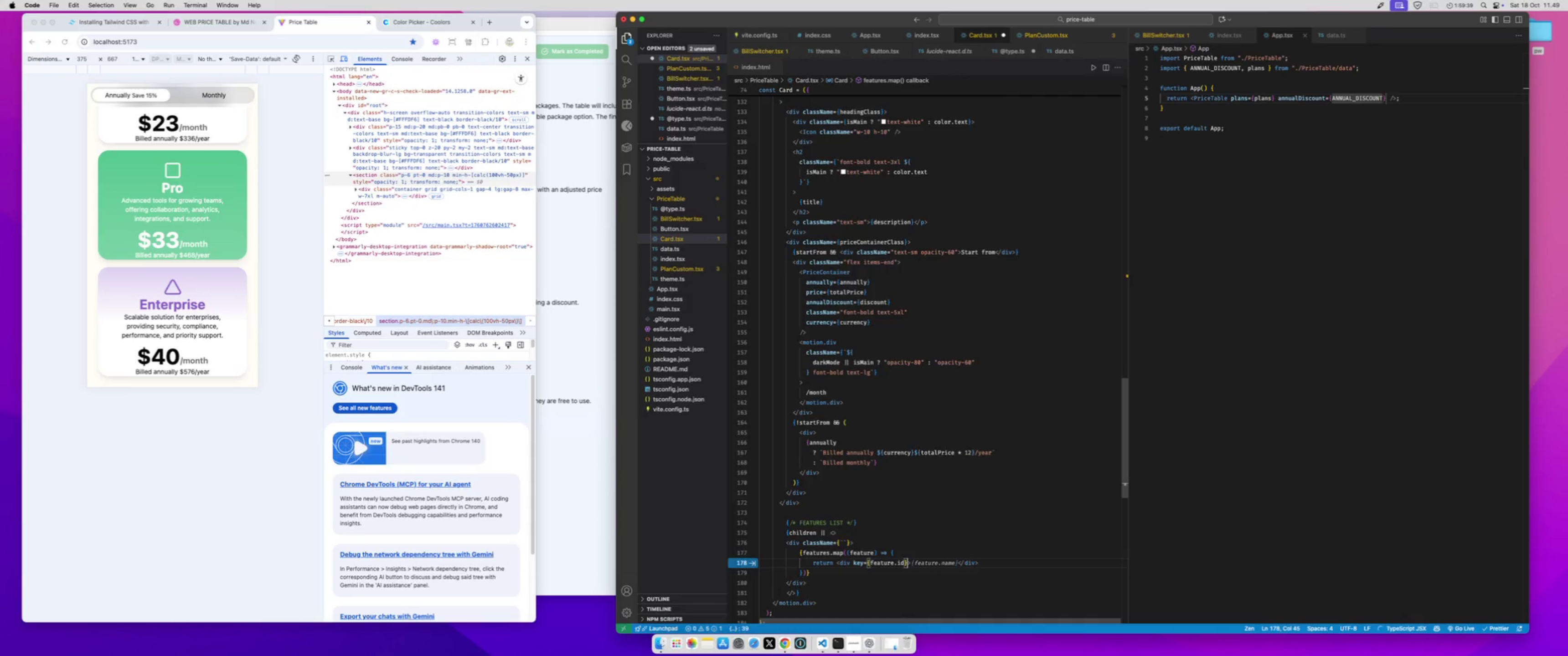 
key(ArrowRight)
 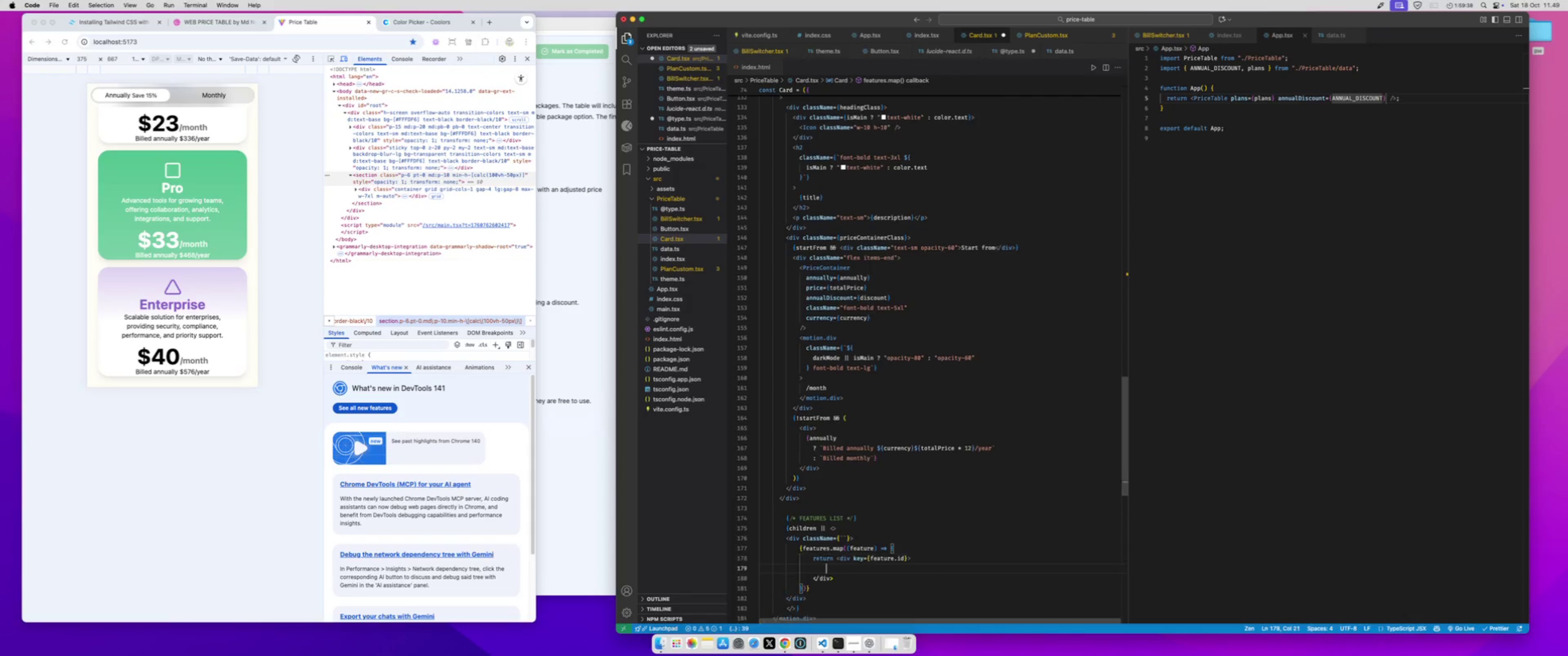 
key(Enter)
 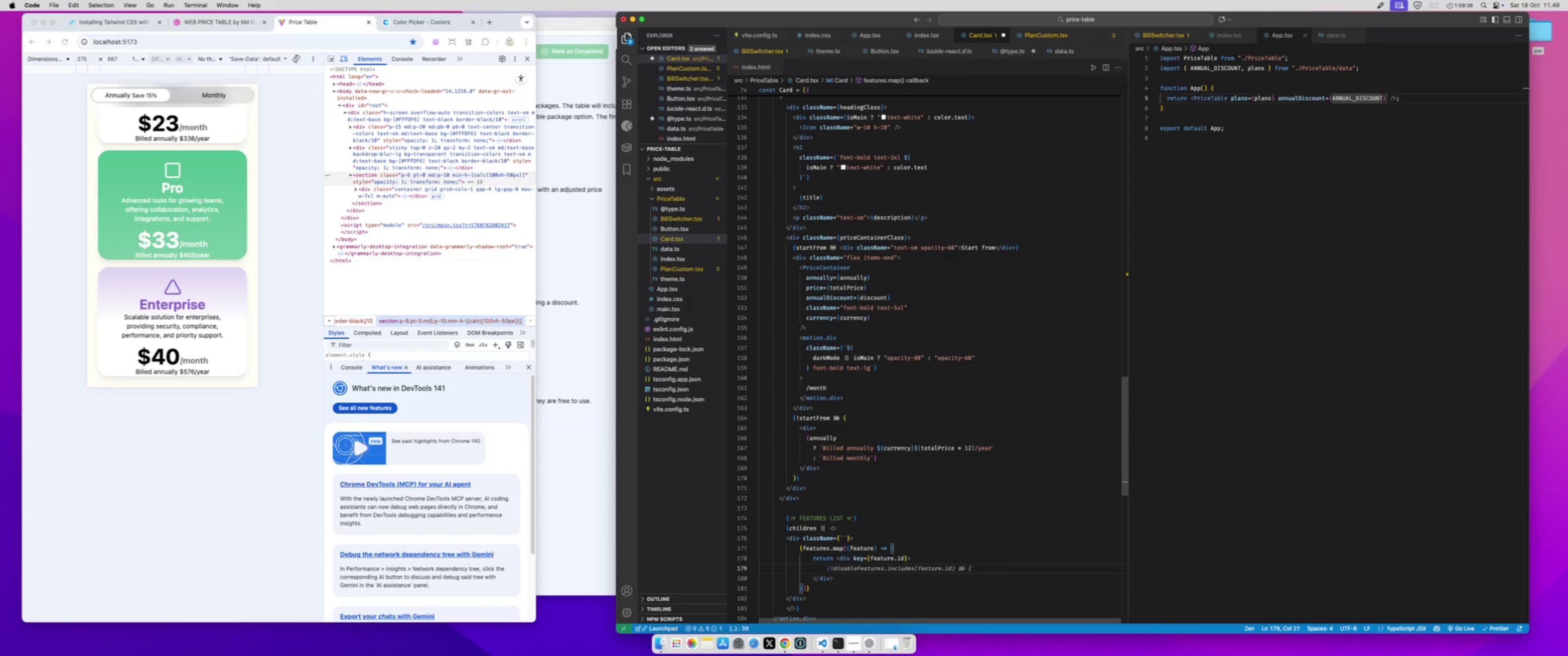 
key(Shift+BracketLeft)
 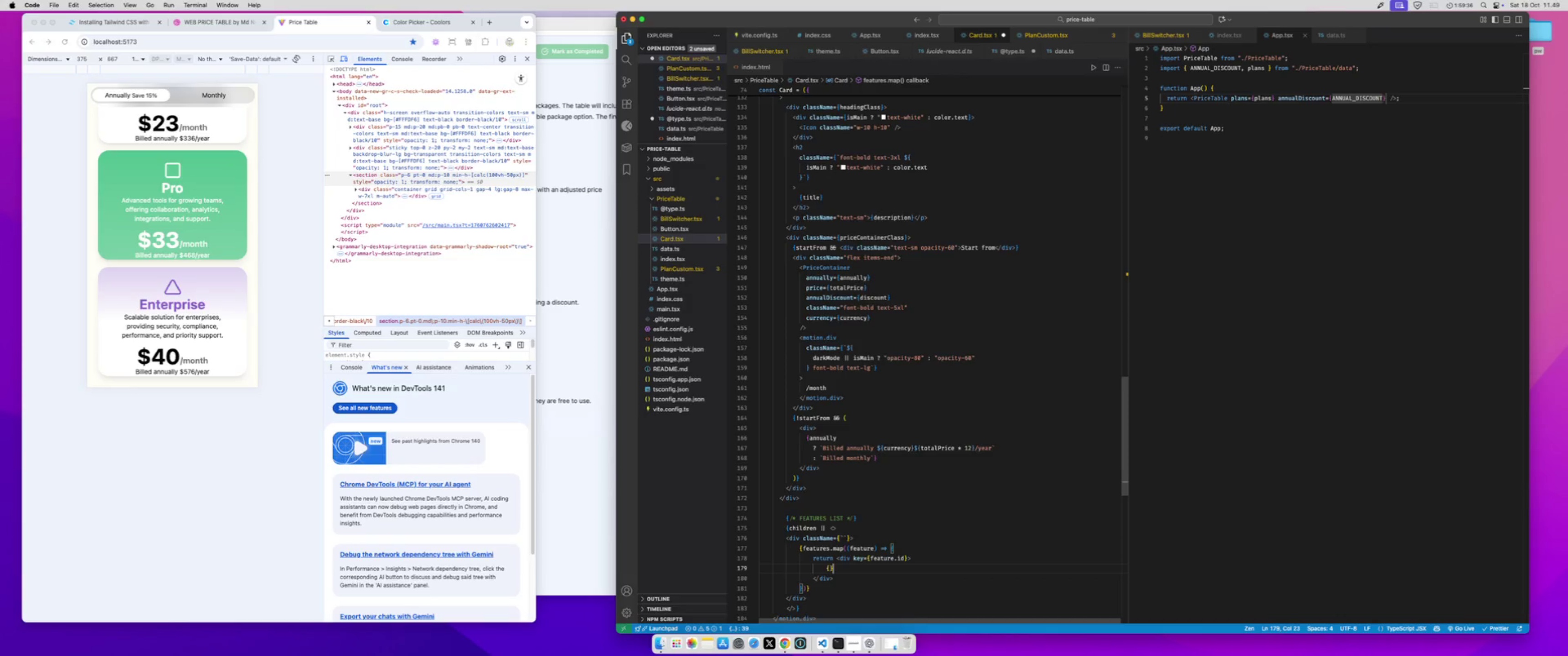 
key(Shift+BracketRight)
 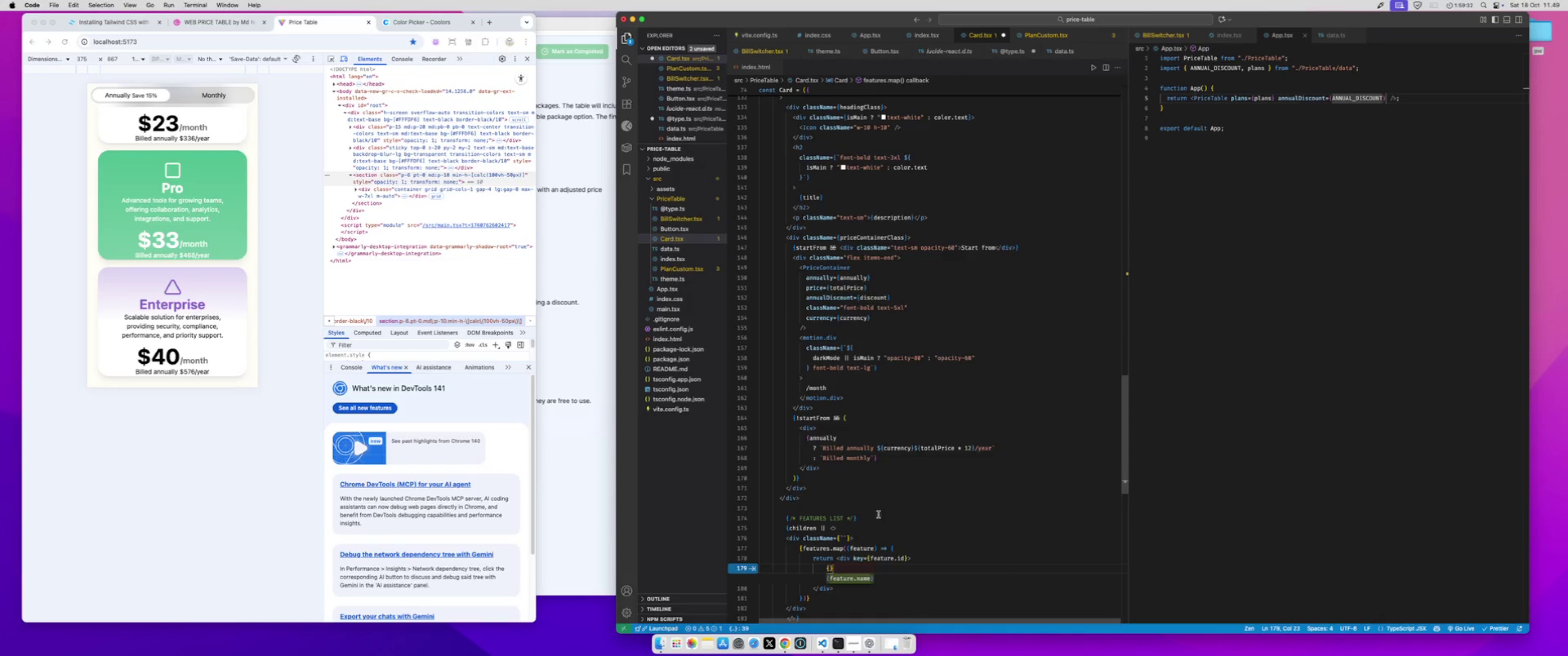 
left_click([900, 550])
 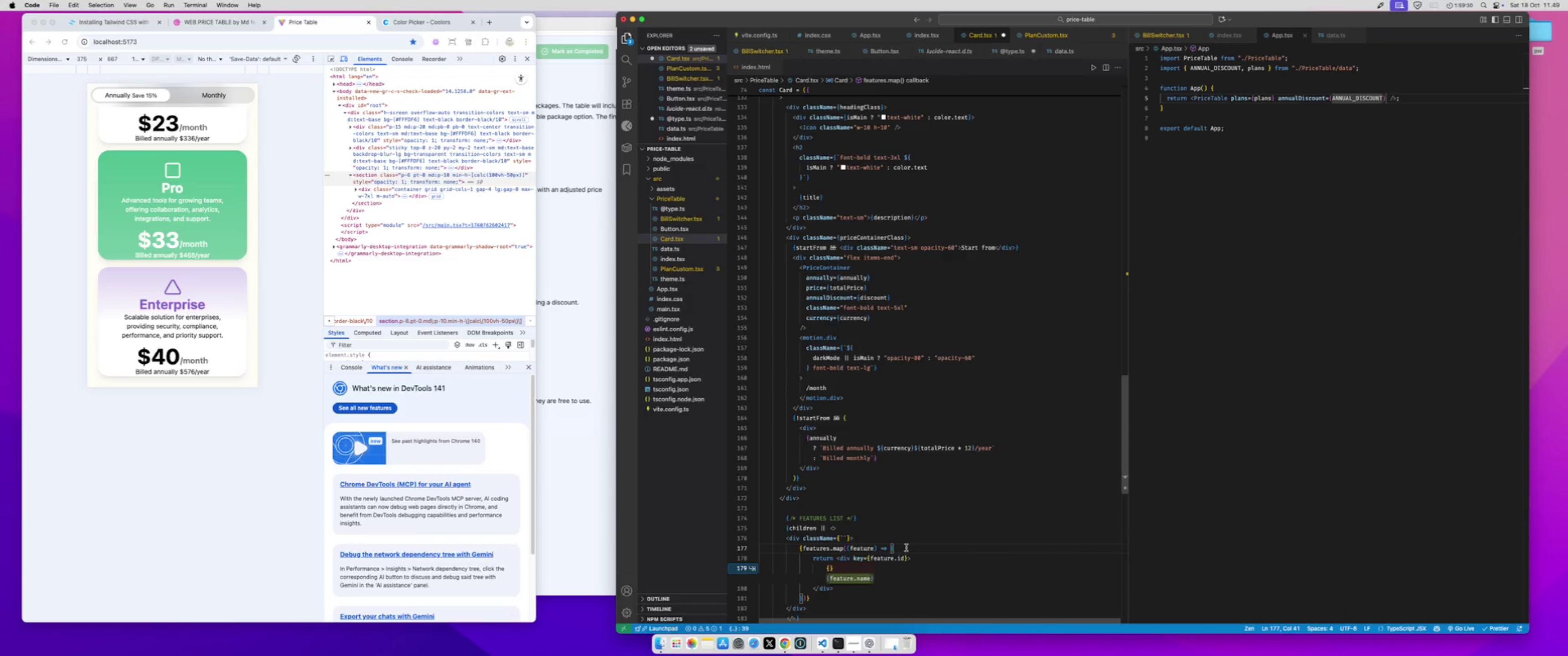 
key(Enter)
 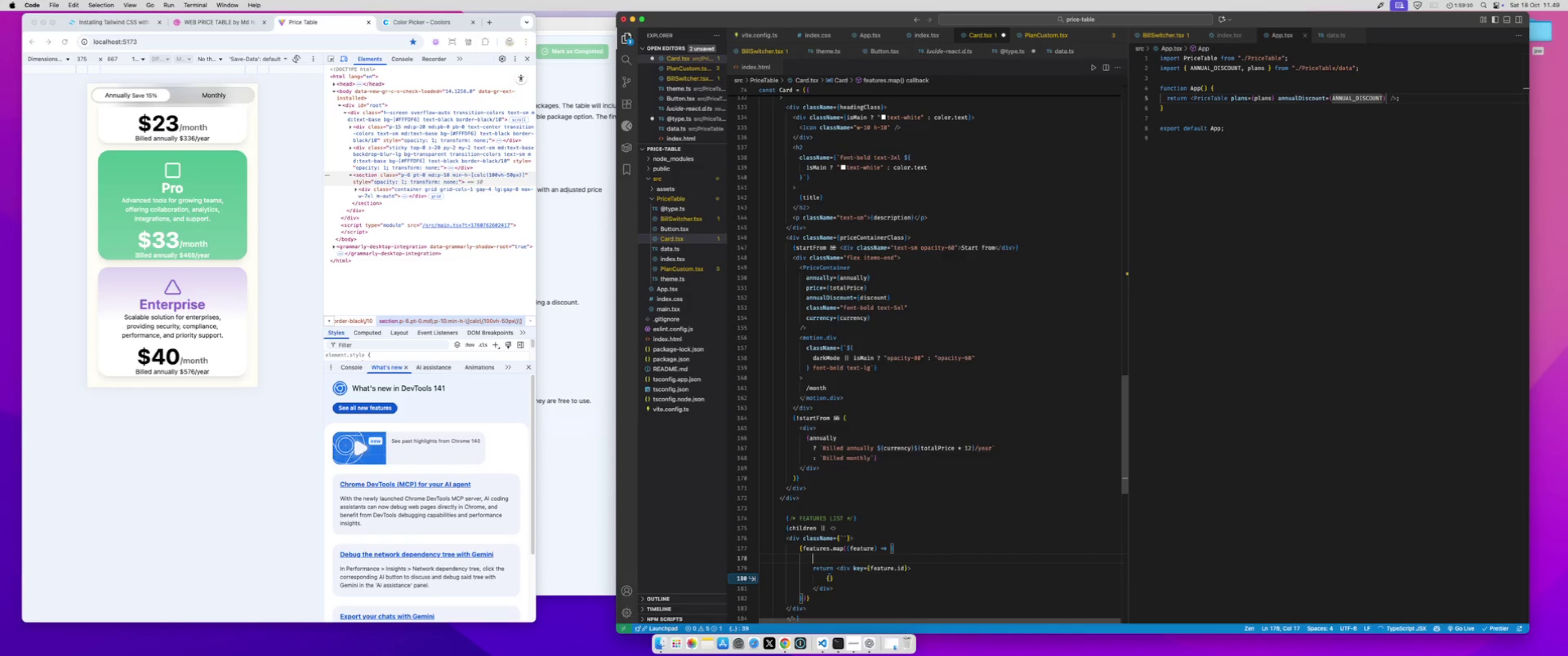 
type(disa)
key(Backspace)
key(Backspace)
key(Backspace)
key(Backspace)
type(const disabled = )
key(Tab)
 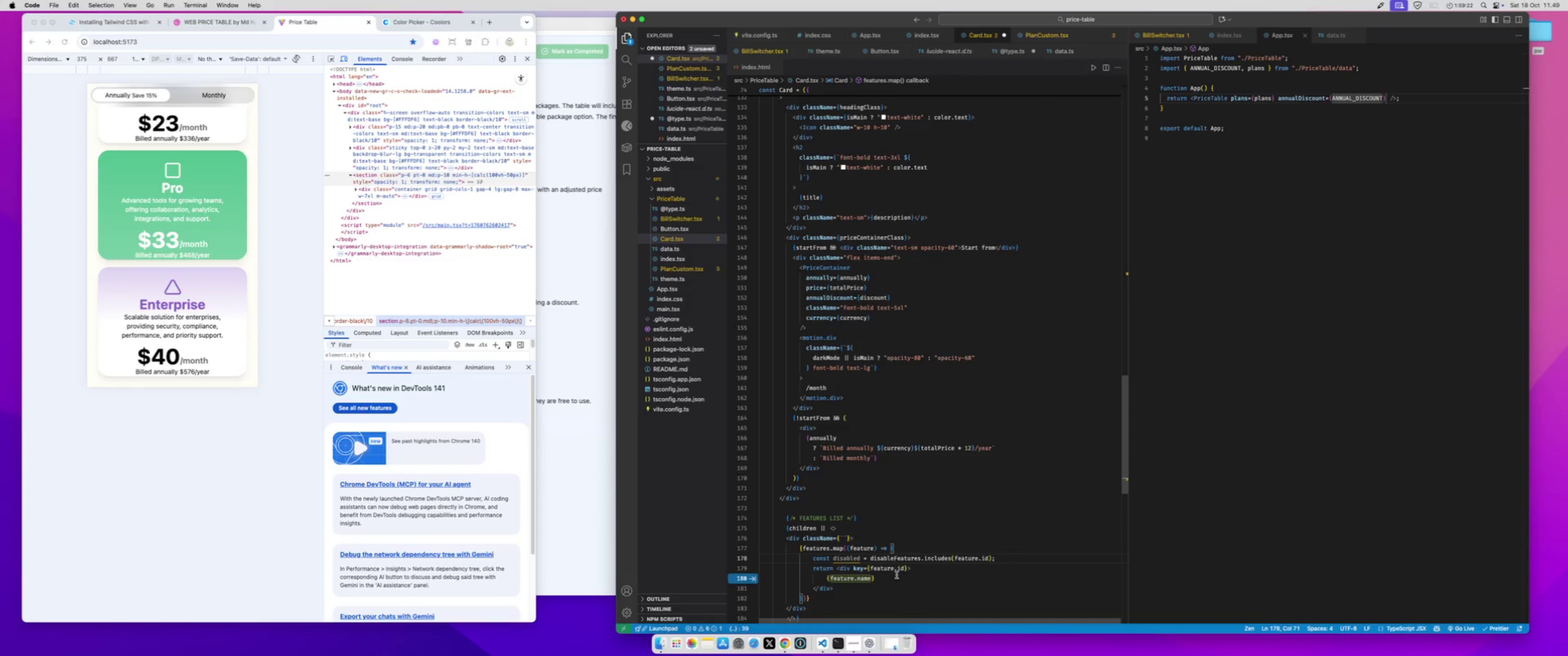 
left_click([897, 581])
 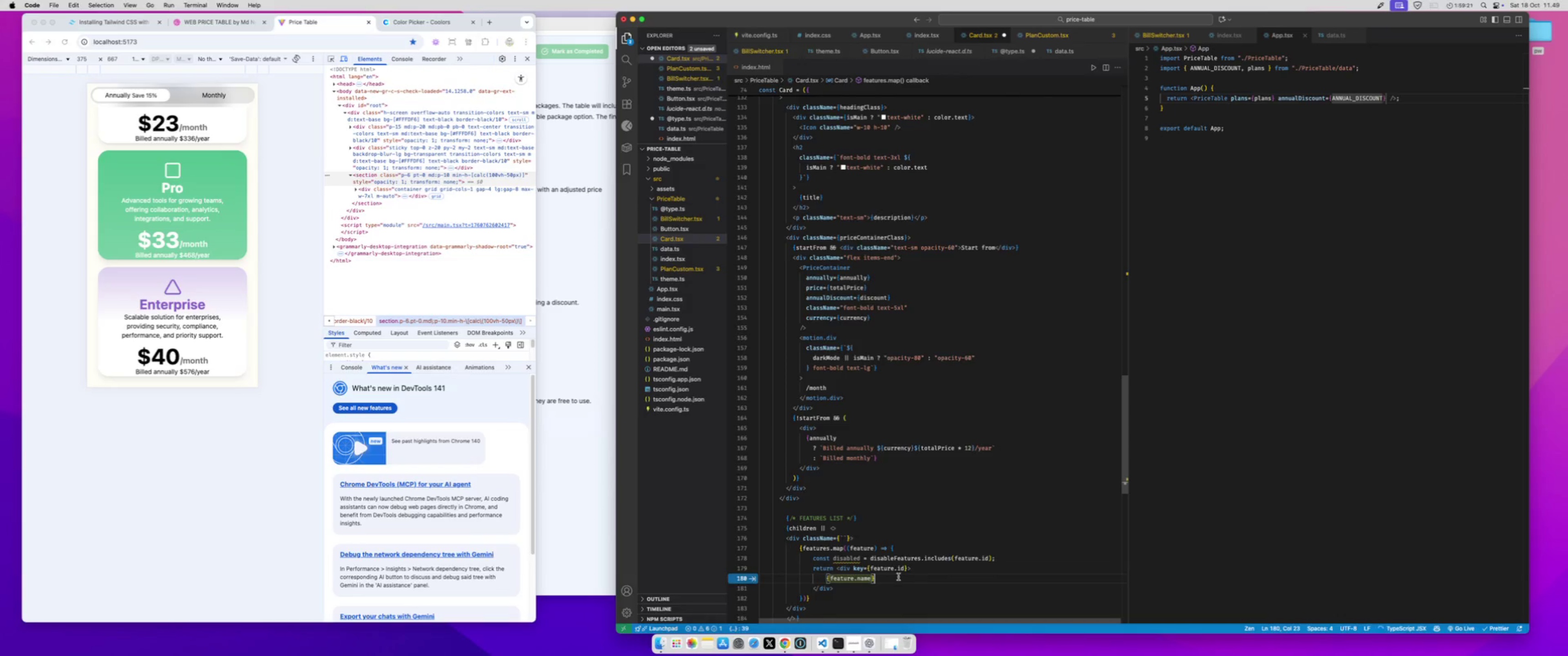 
scroll: coordinate [898, 577], scroll_direction: down, amount: 2.0
 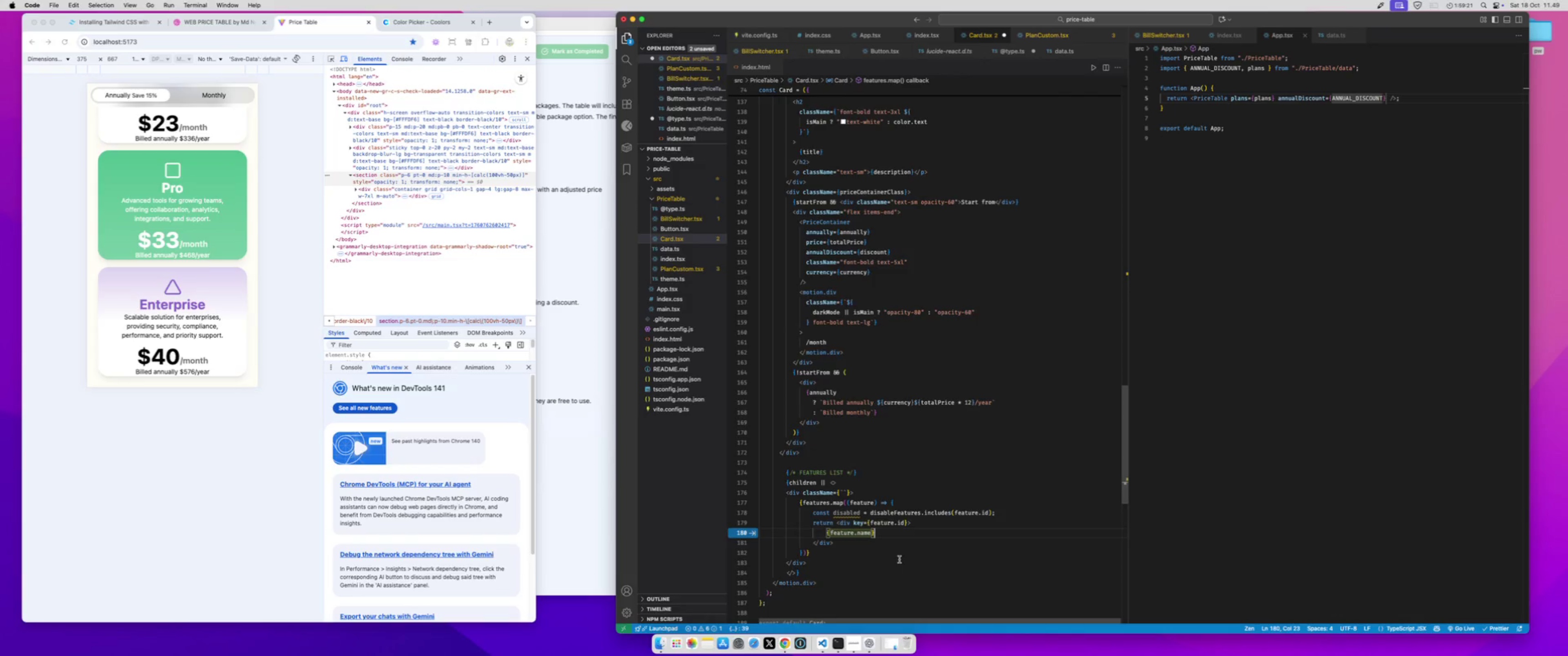 
key(Meta+S)
 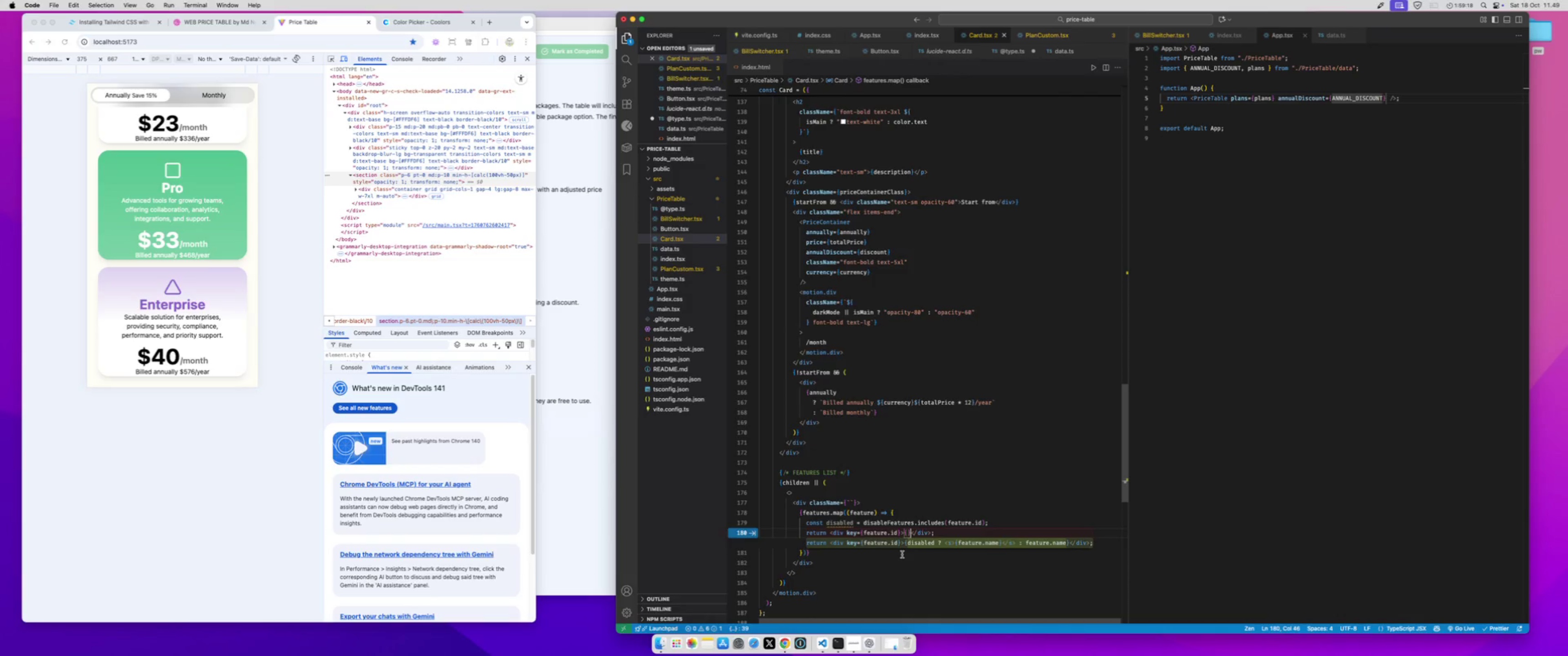 
key(ArrowLeft)
 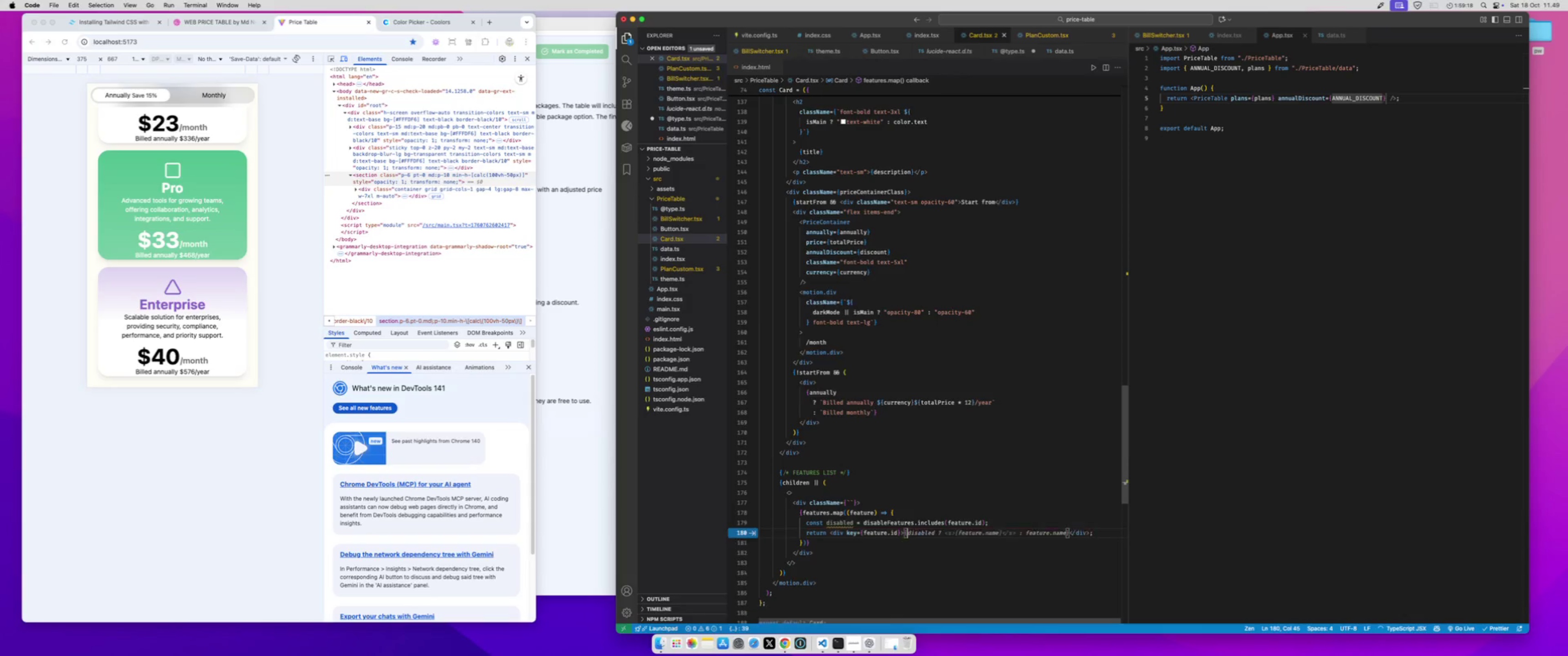 
type(feature.name)
key(Backspace)
key(Backspace)
key(Backspace)
key(Backspace)
key(Backspace)
type(.)
 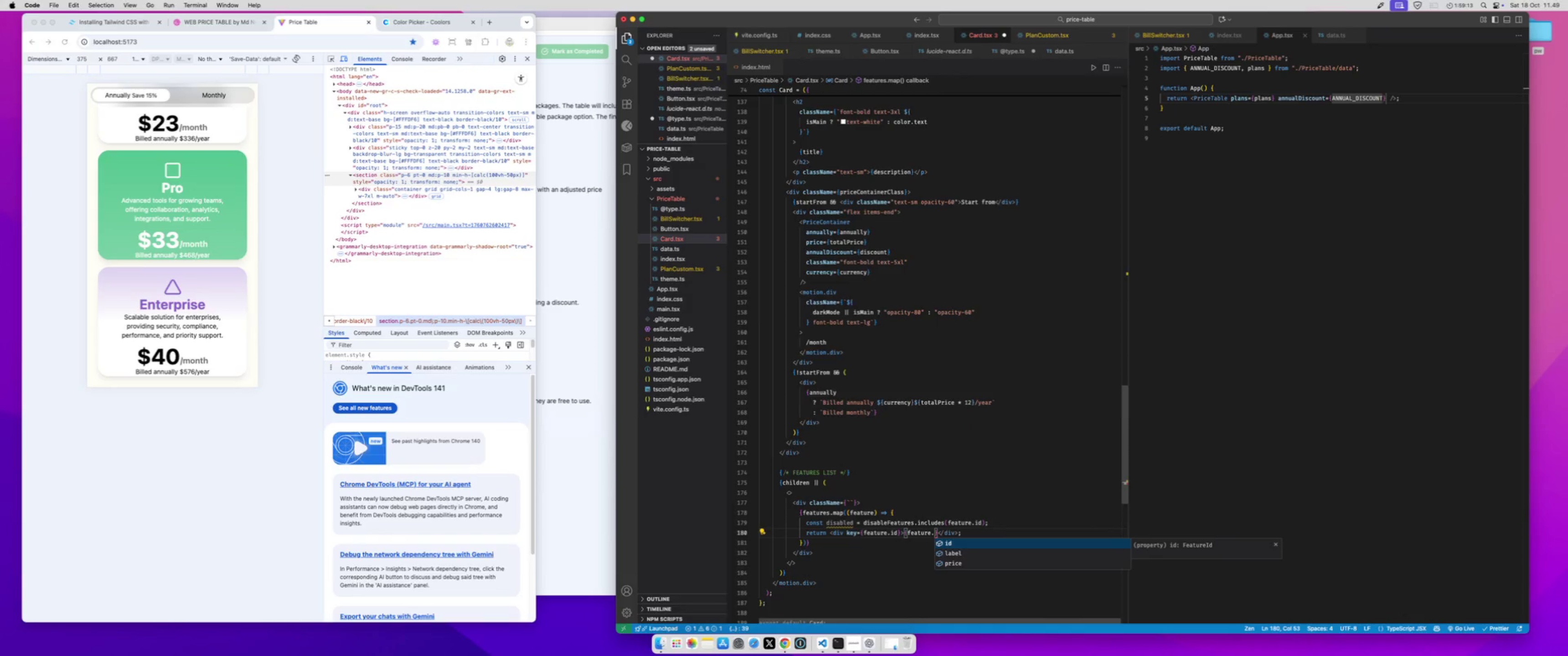 
key(ArrowDown)
 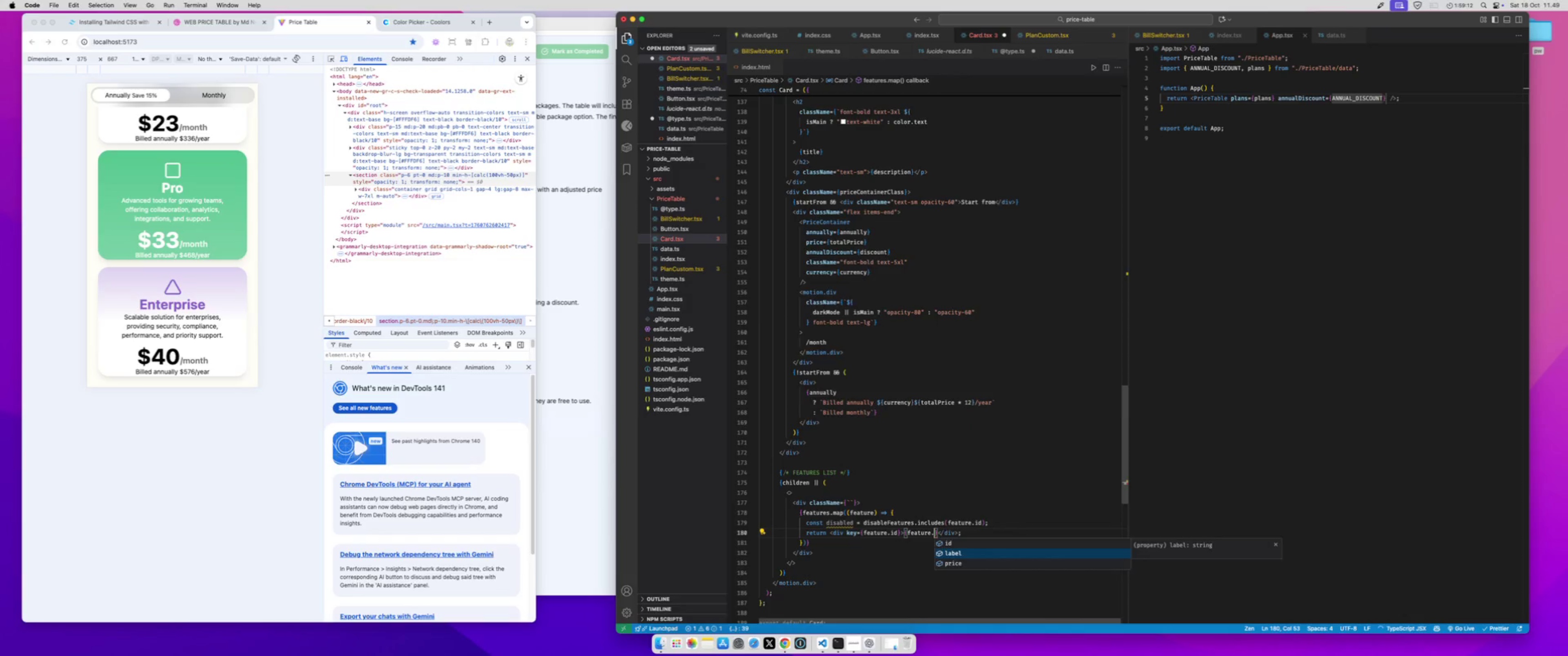 
key(Enter)
 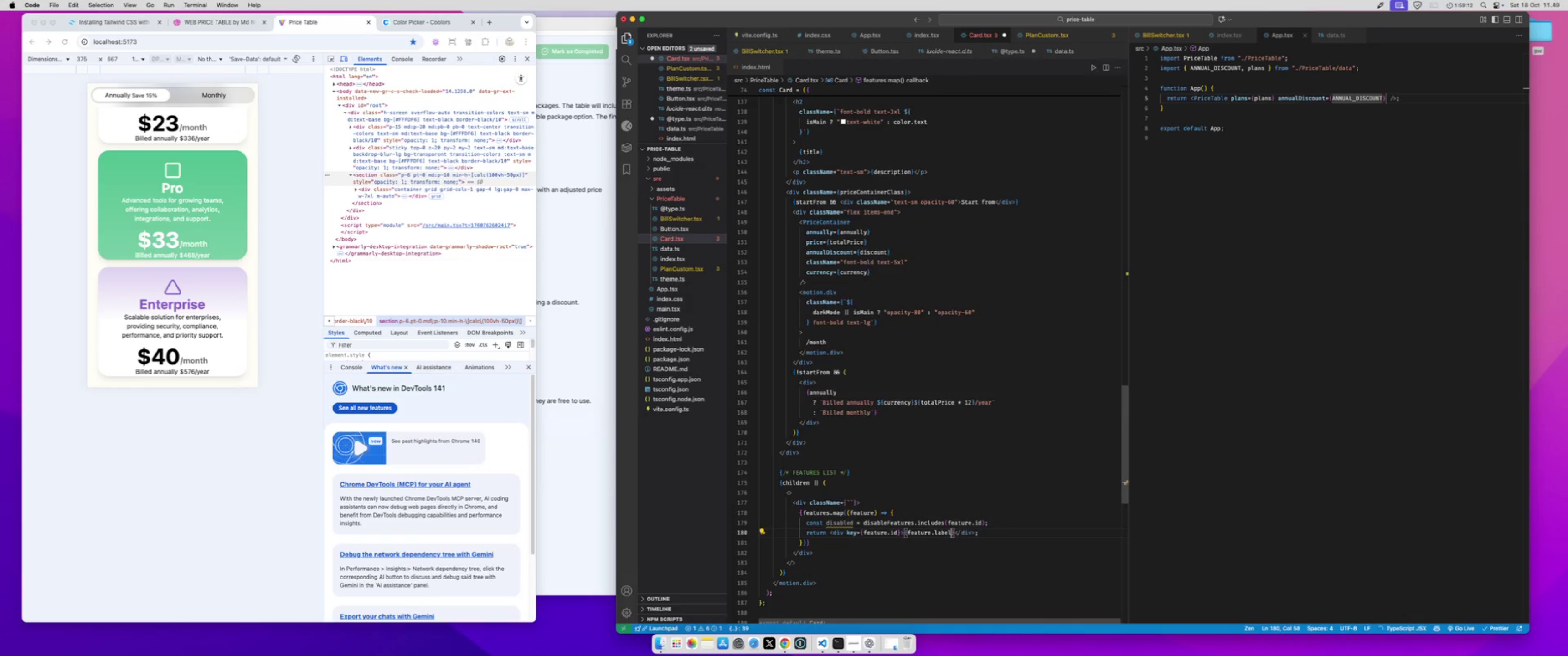 
key(Meta+S)
 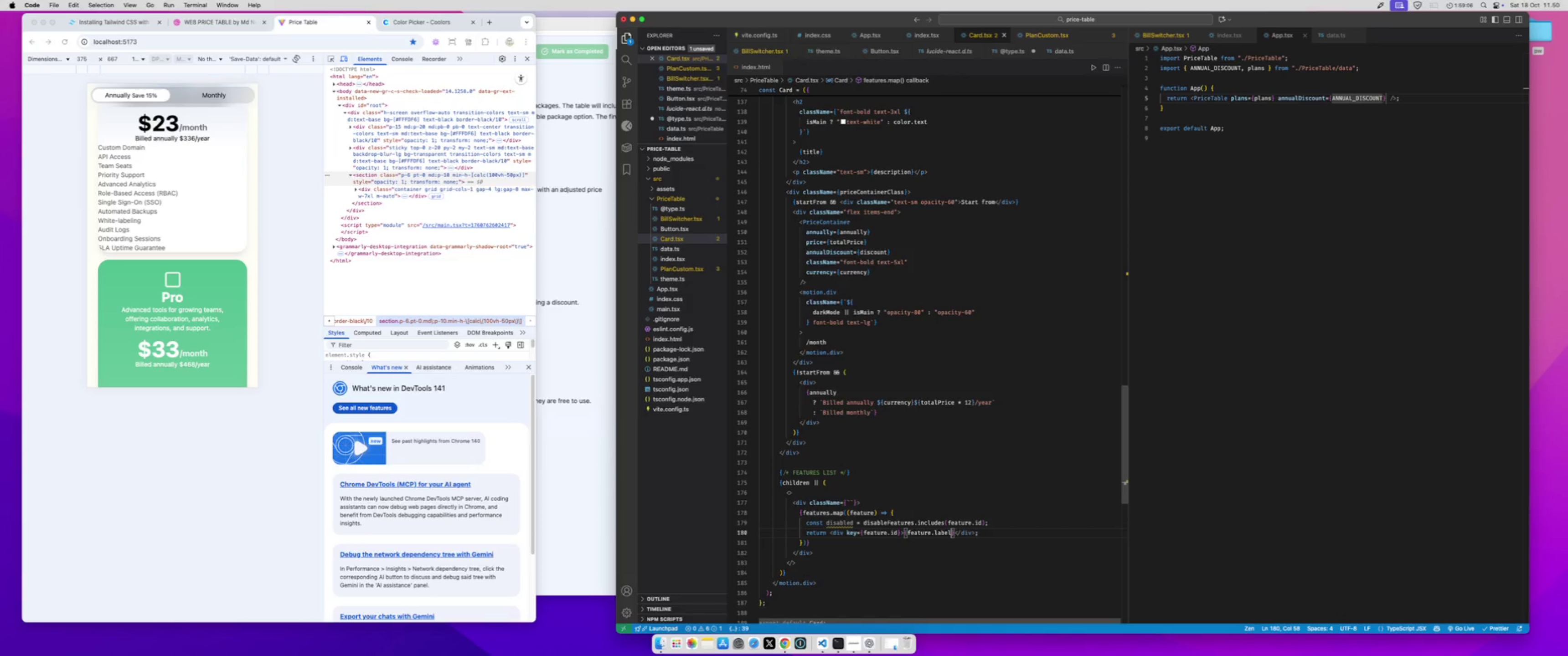 
wait(10.45)
 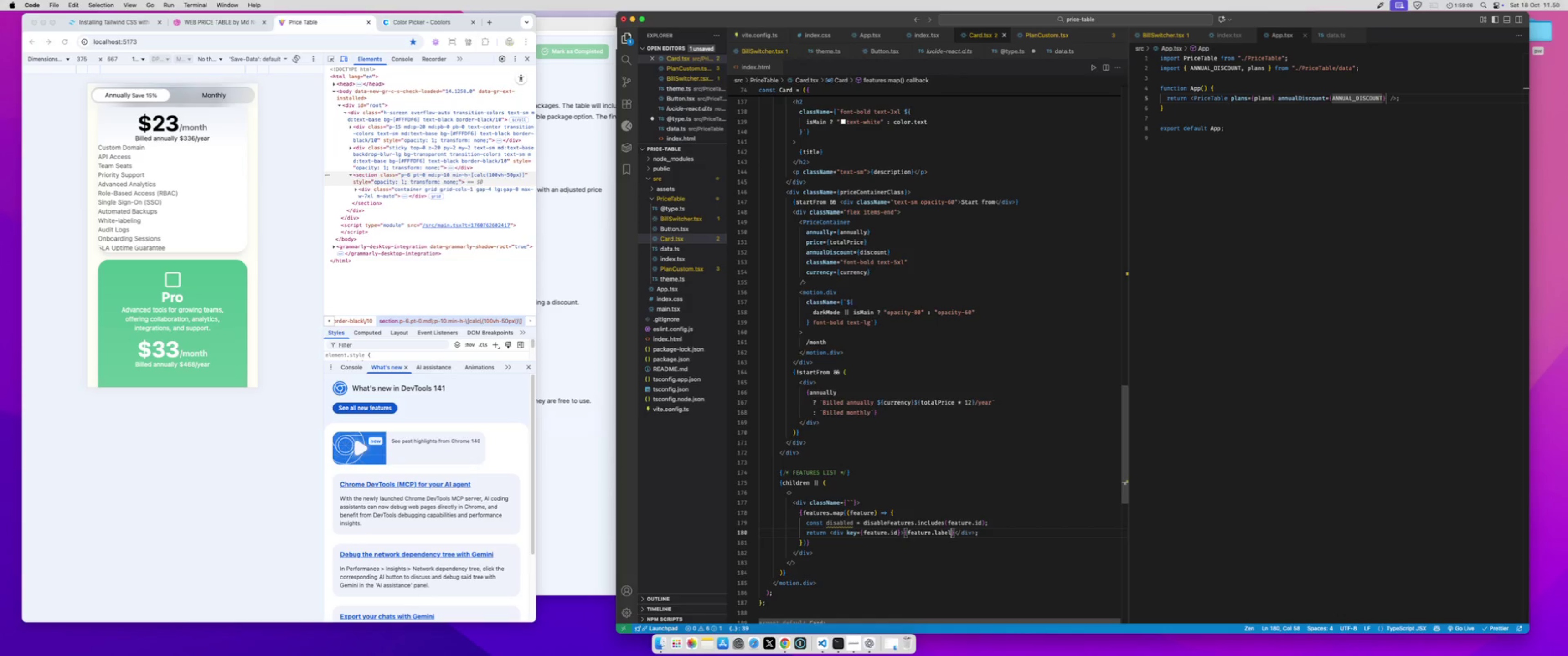 
key(ArrowRight)
 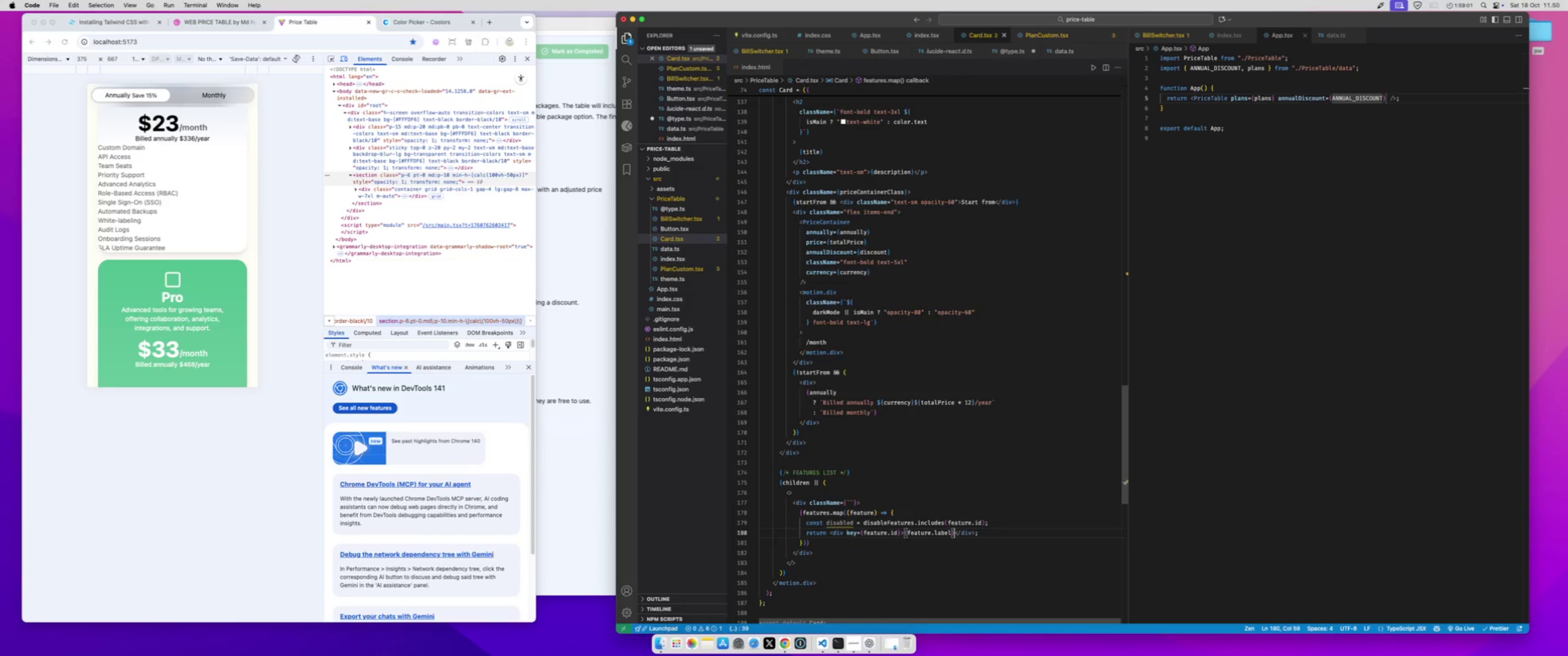 
hold_key(key=ArrowLeft, duration=1.49)
 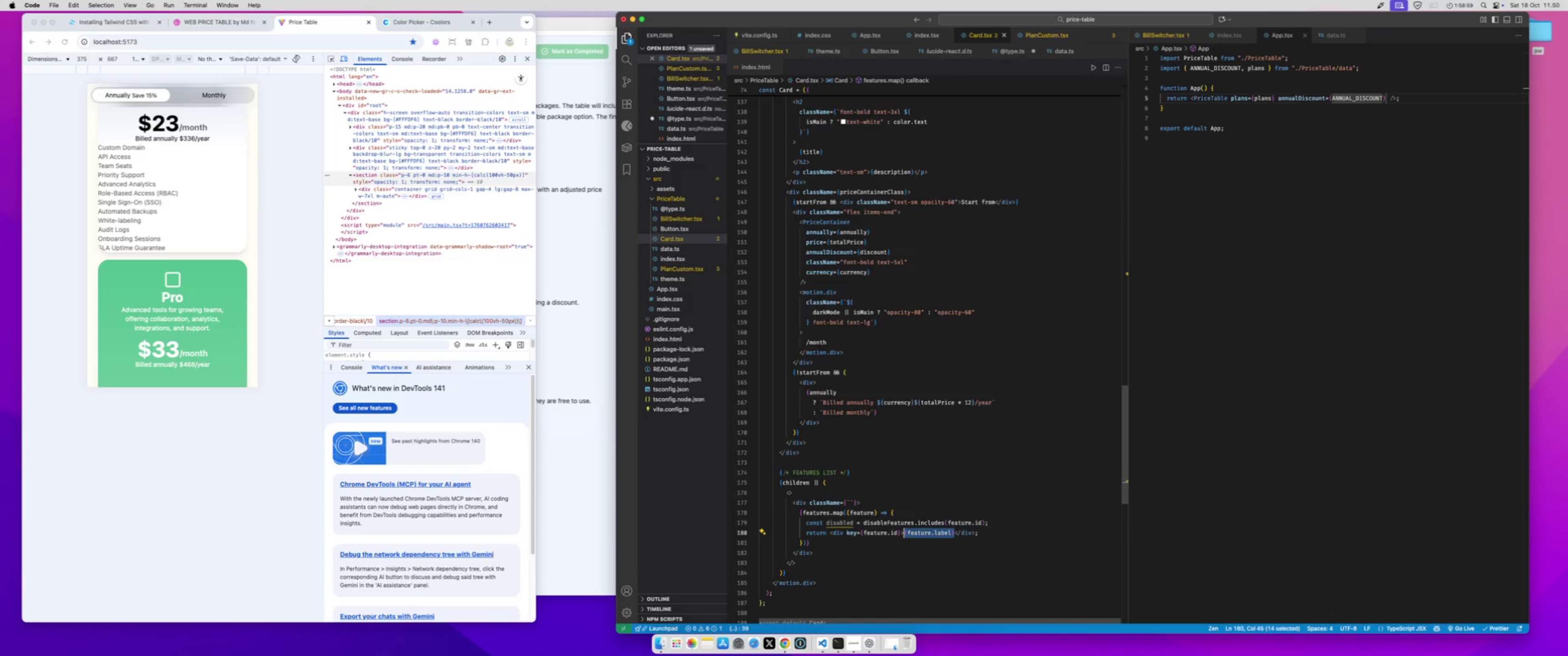 
key(Shift+ArrowLeft)
 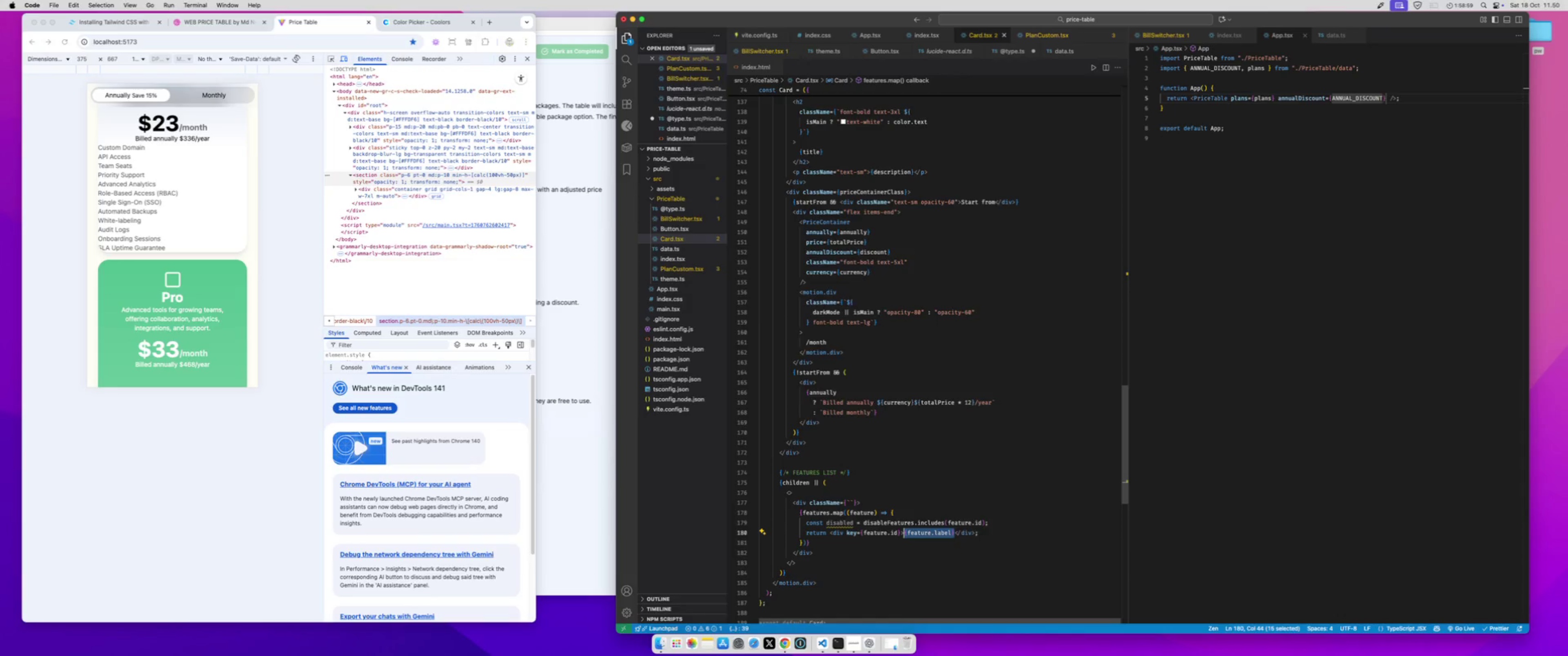 
key(Meta+X)
 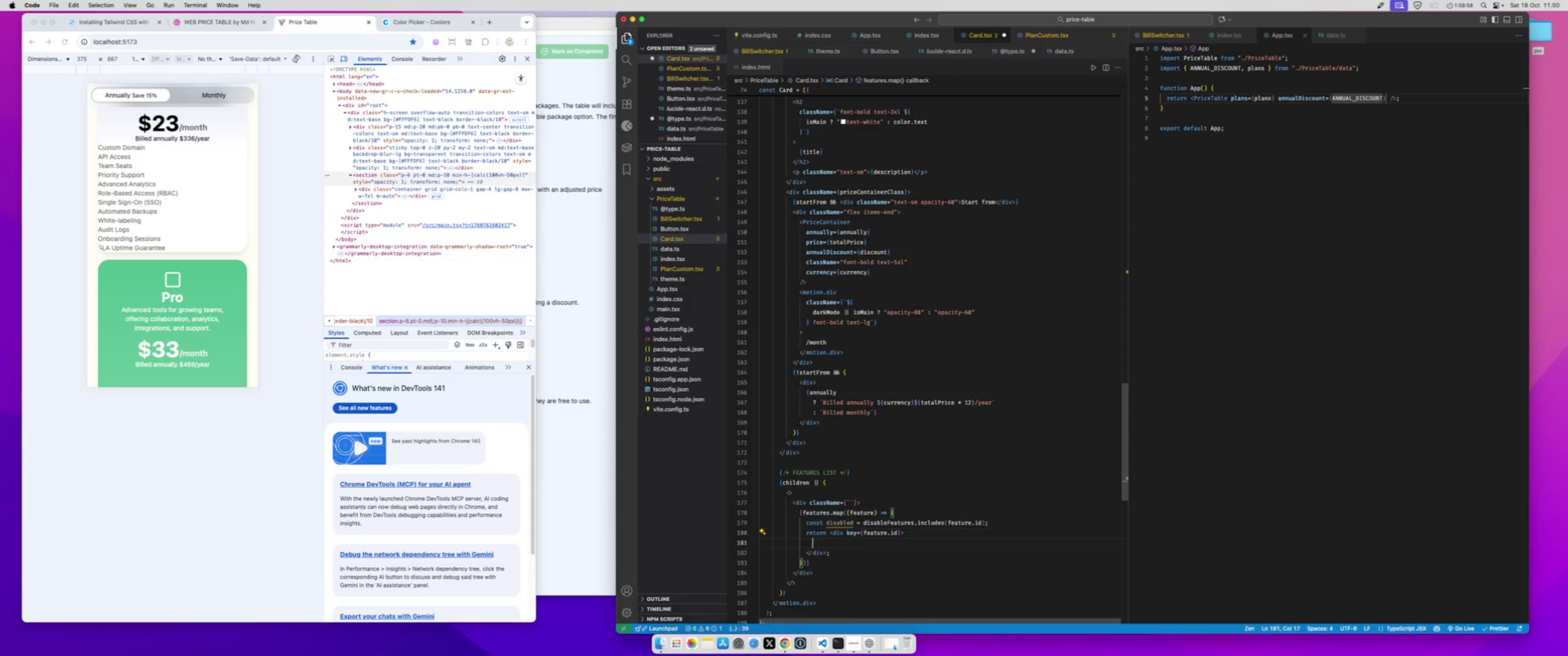 
key(Enter)
 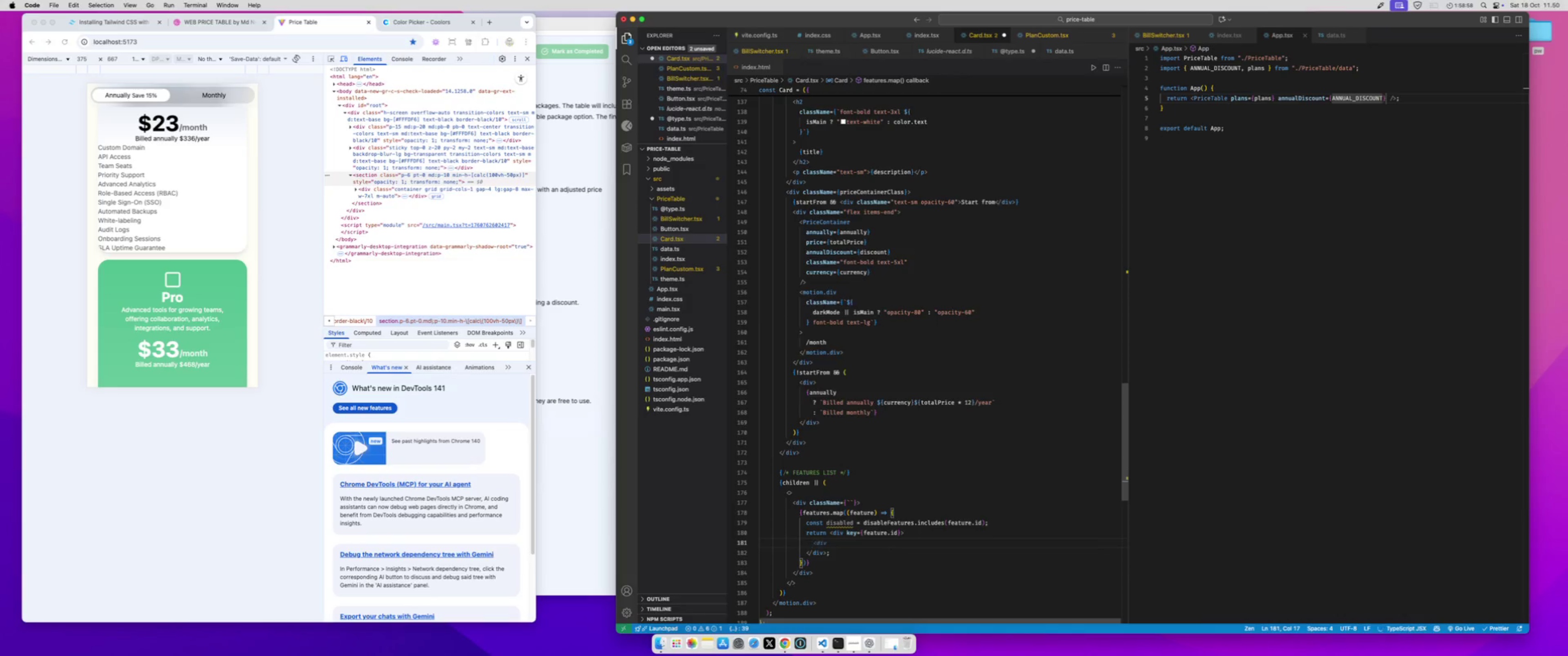 
type({disabled ? <X)
 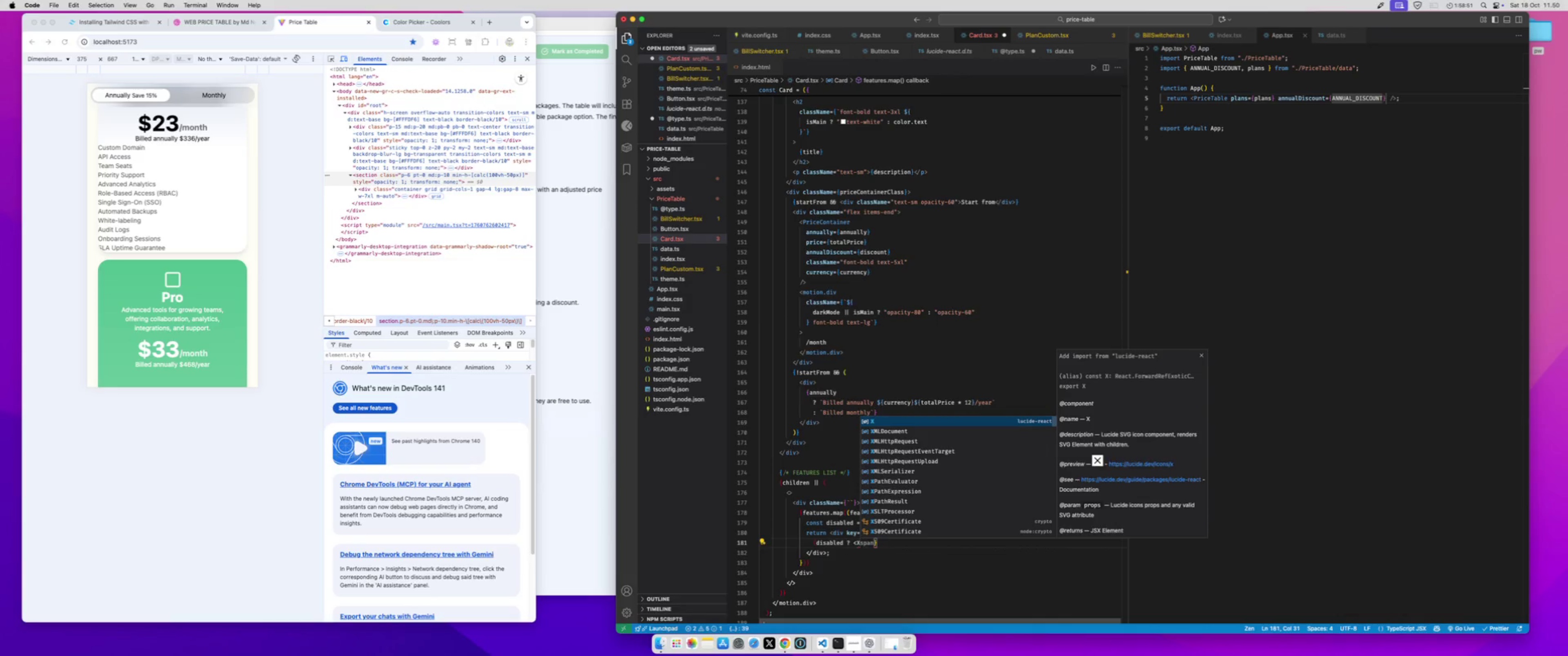 
key(Enter)
 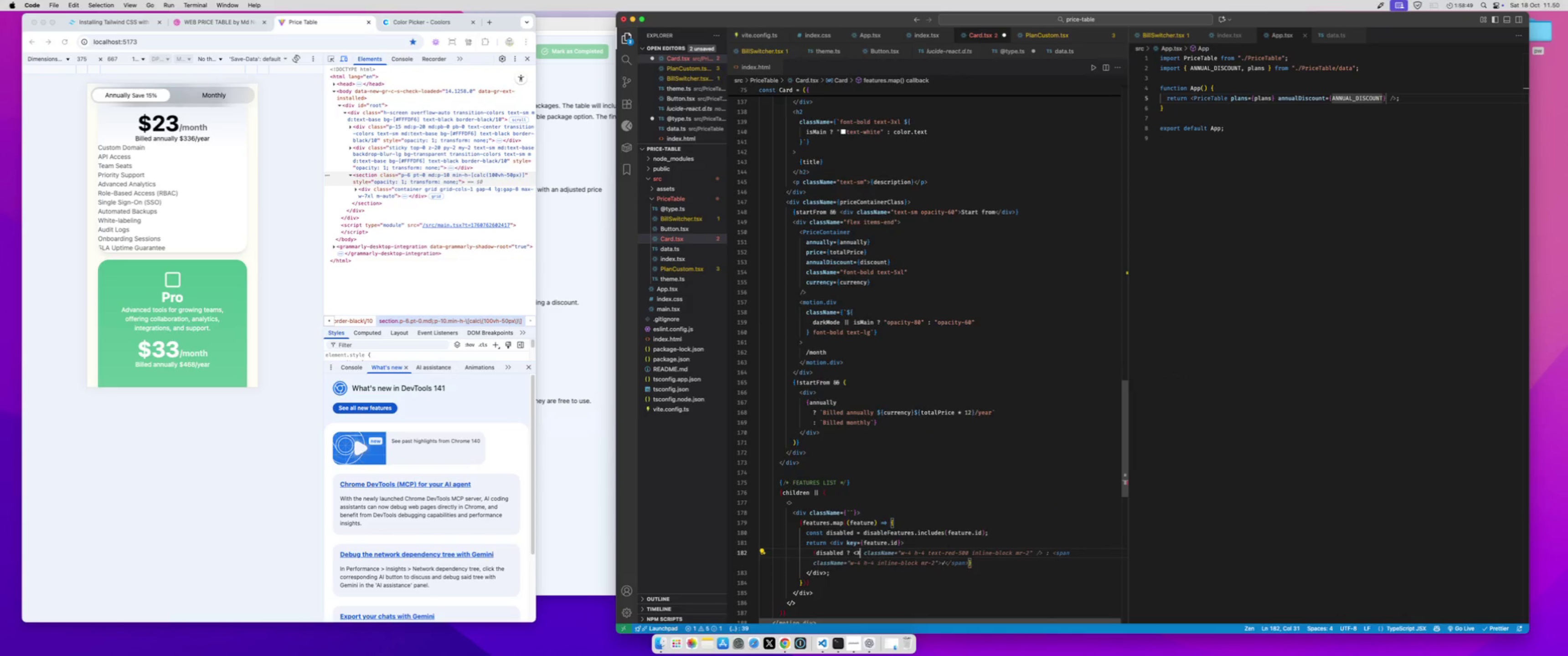 
type( /: <Check)
 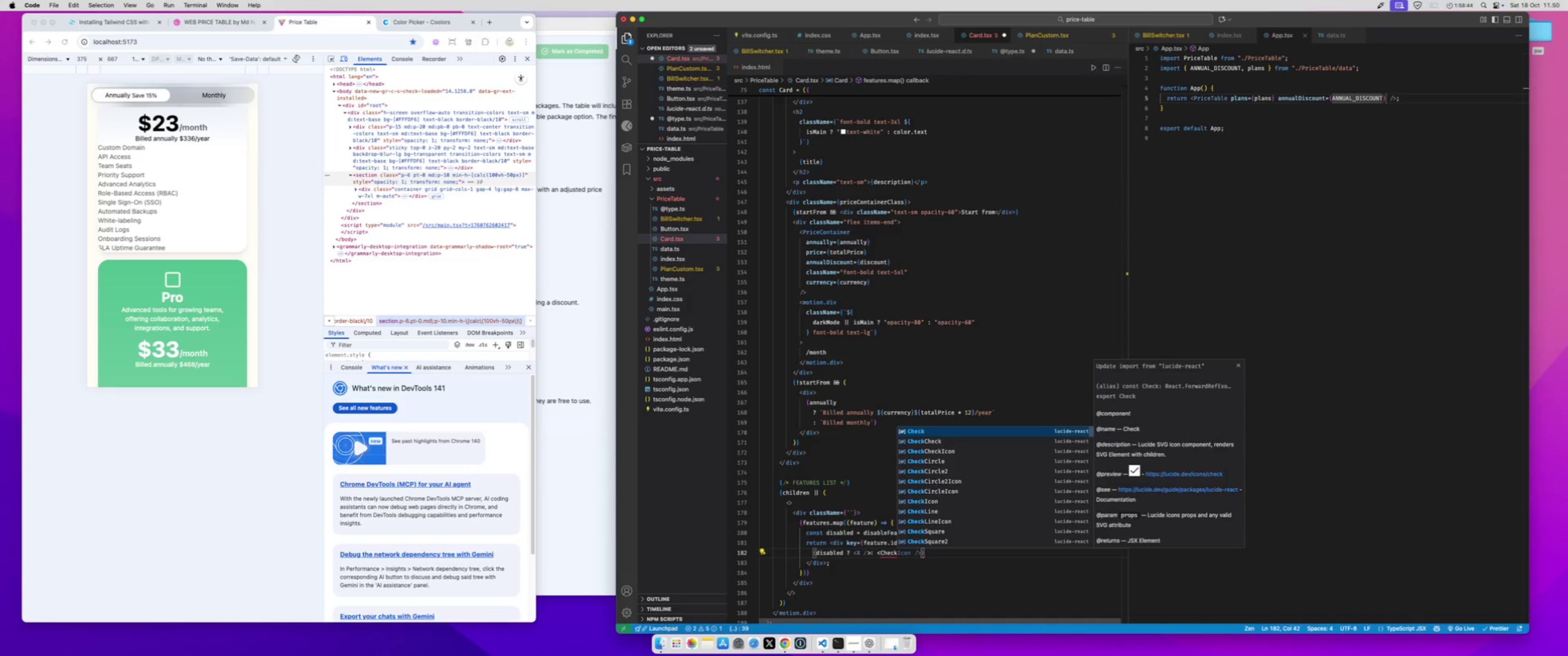 
key(Enter)
 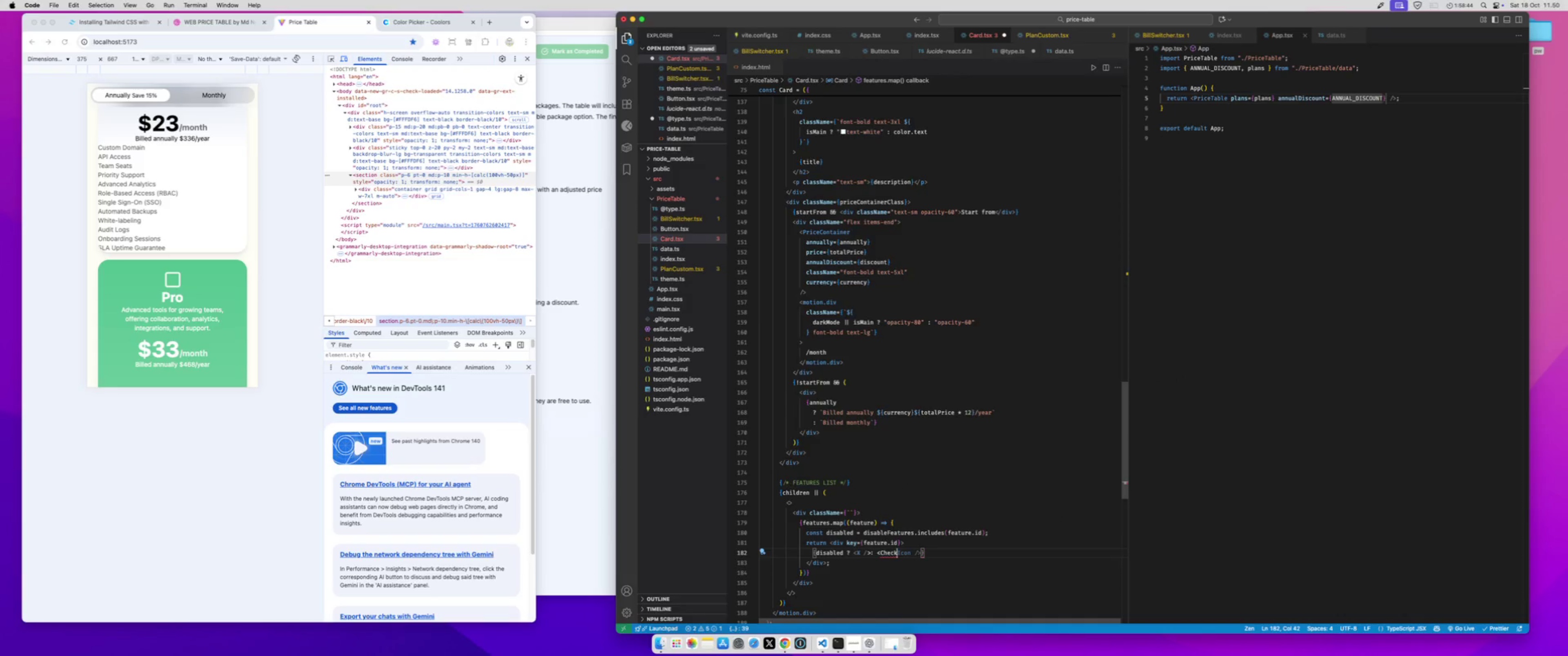 
key(Space)
 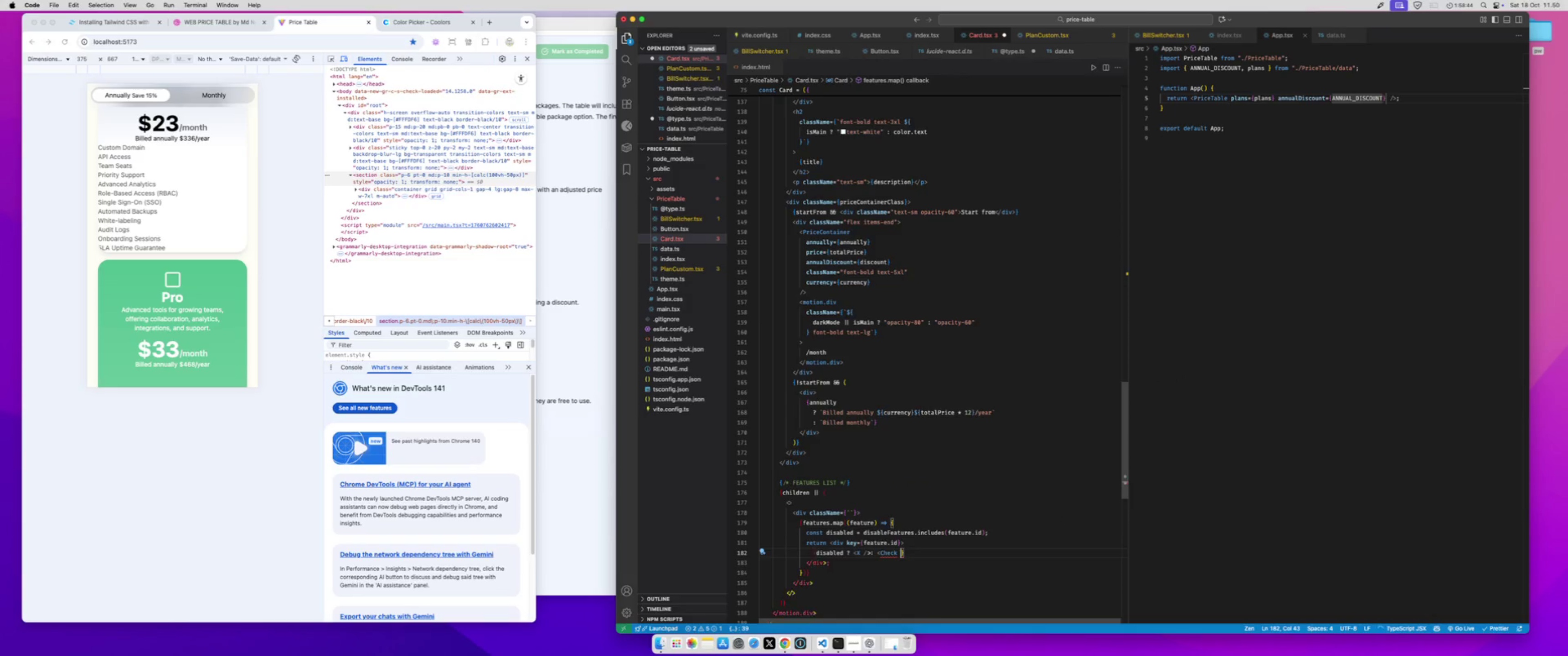 
key(Slash)
 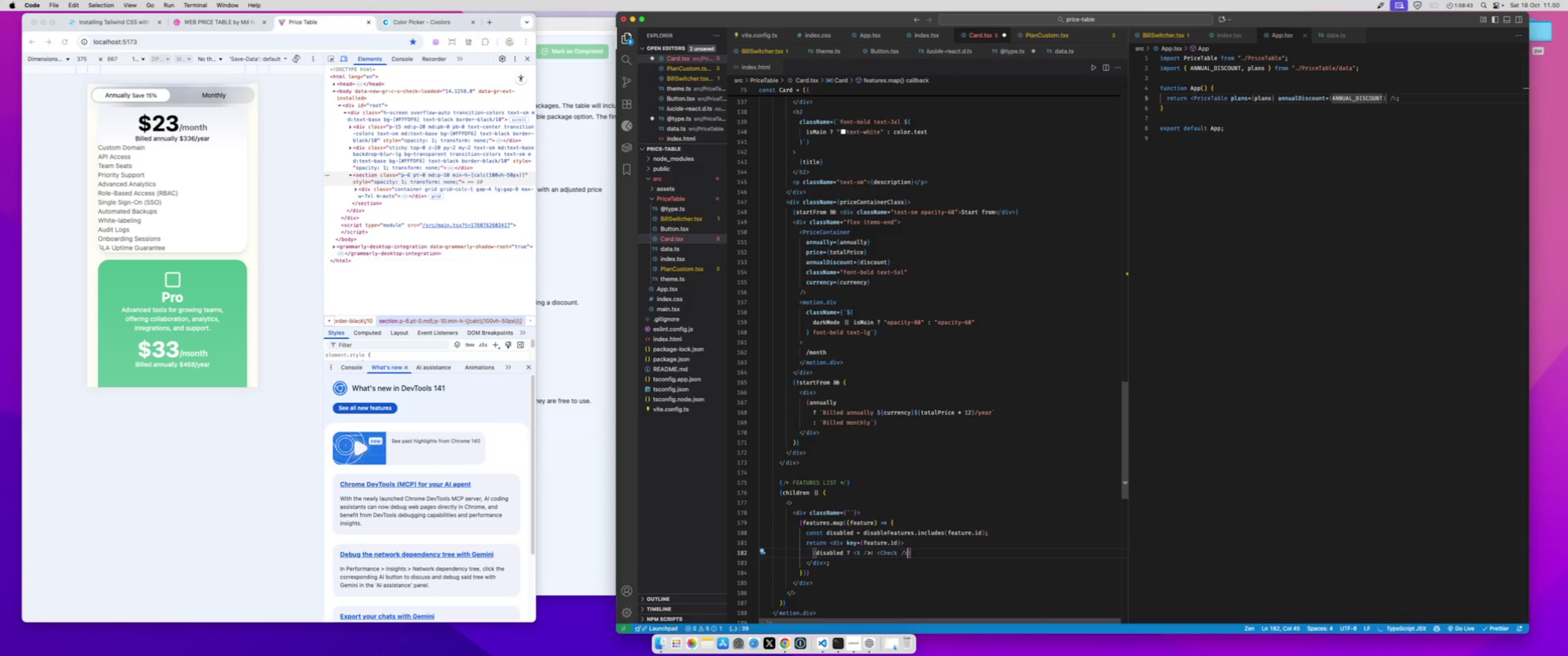 
key(Meta+S)
 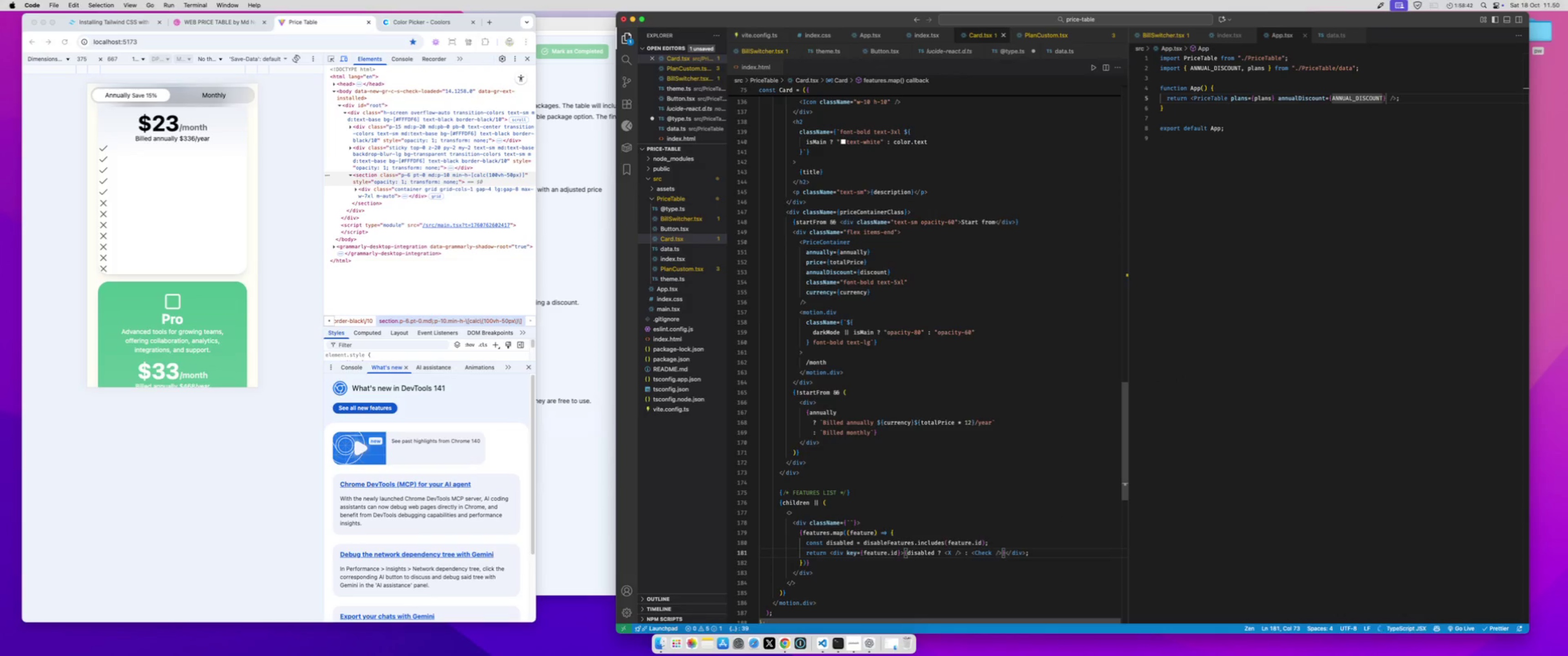 
key(ArrowLeft)
 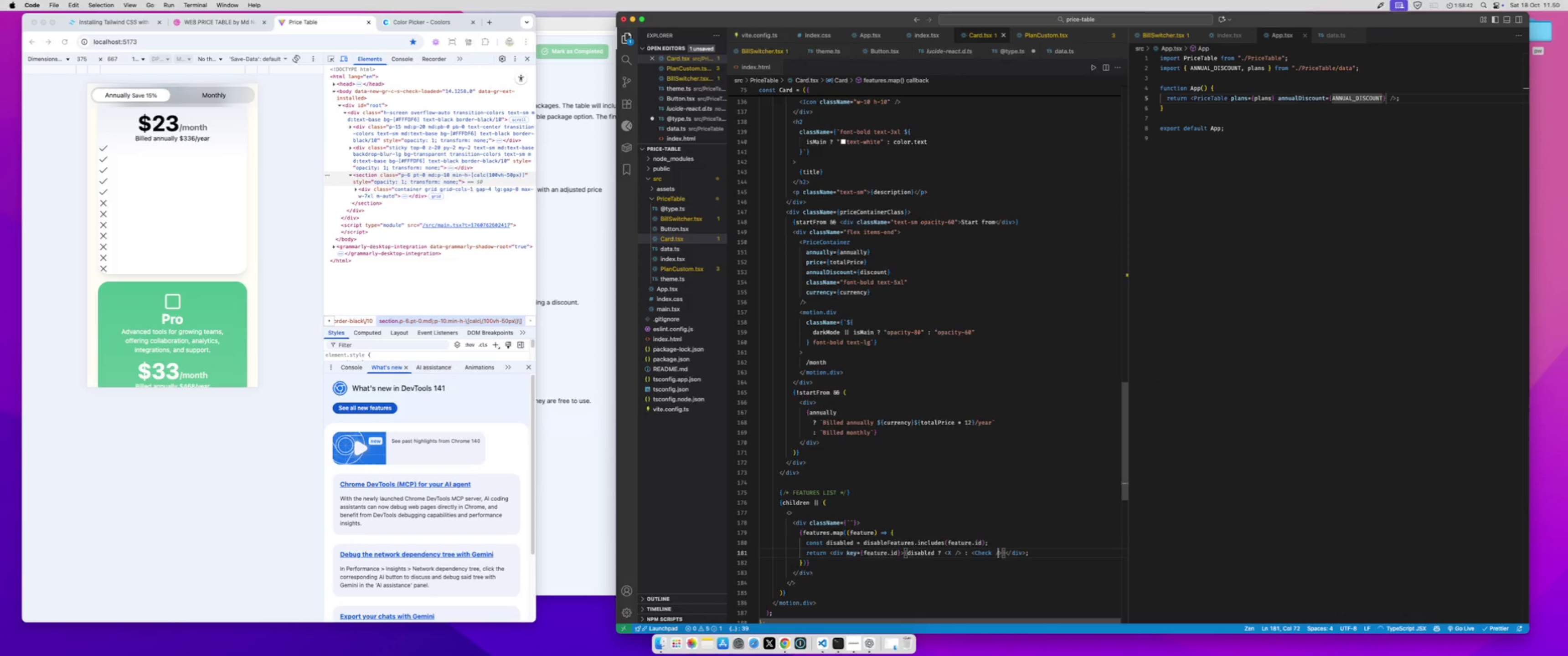 
key(ArrowLeft)
 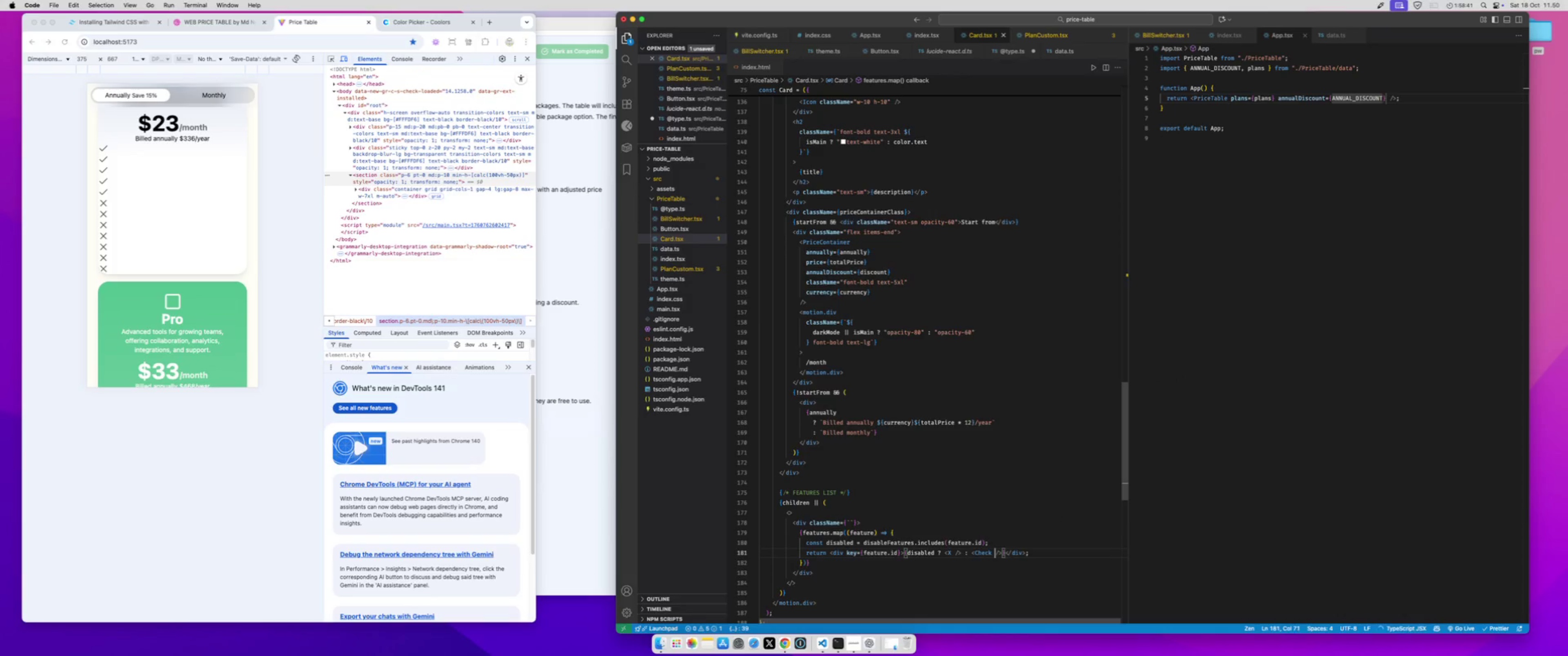 
hold_key(key=ArrowLeft, duration=1.27)
 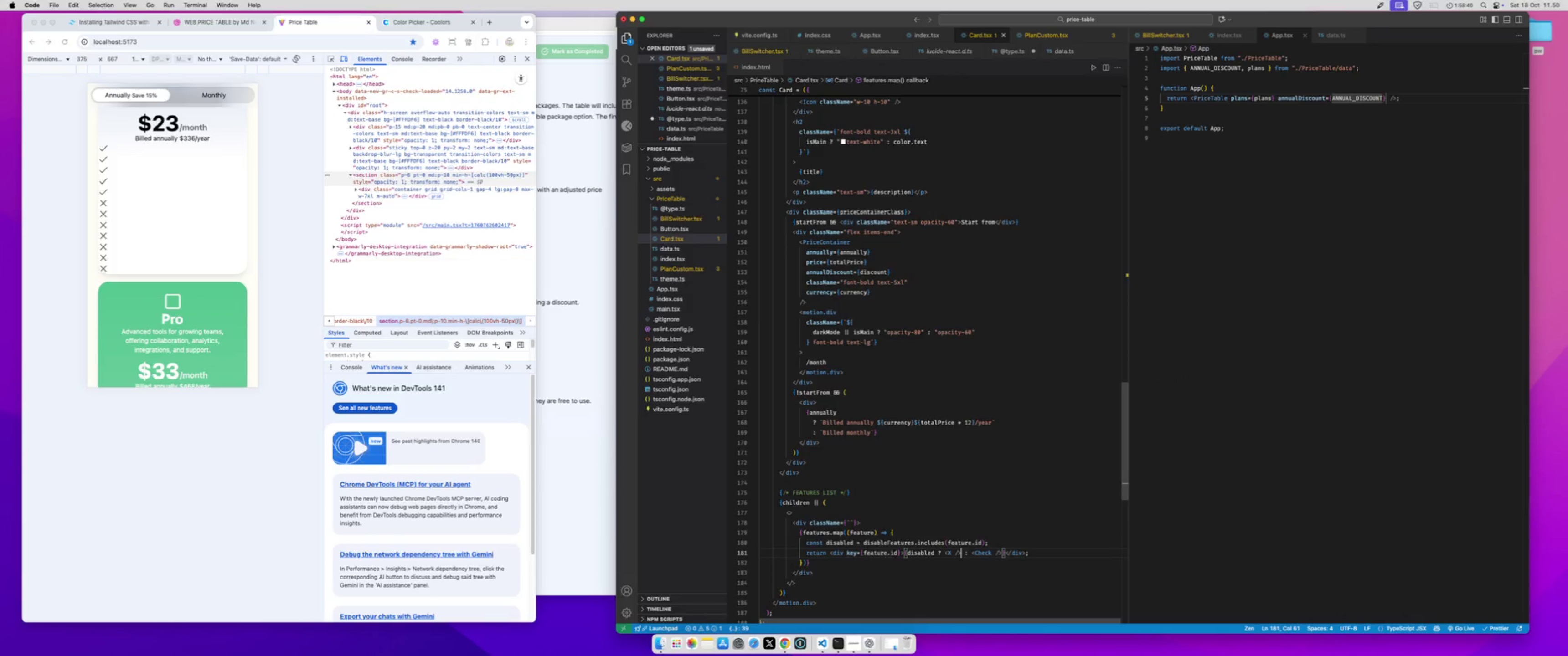 
key(ArrowLeft)
 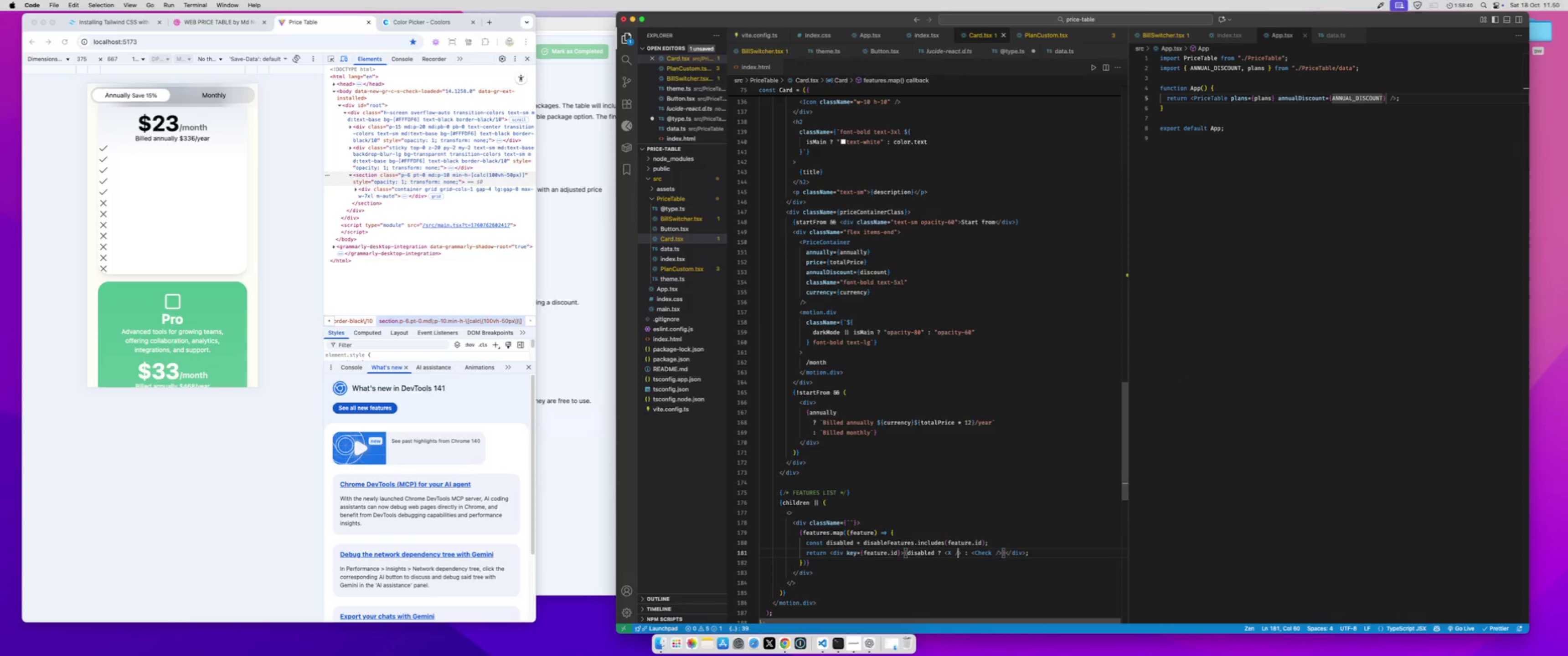 
key(ArrowLeft)
 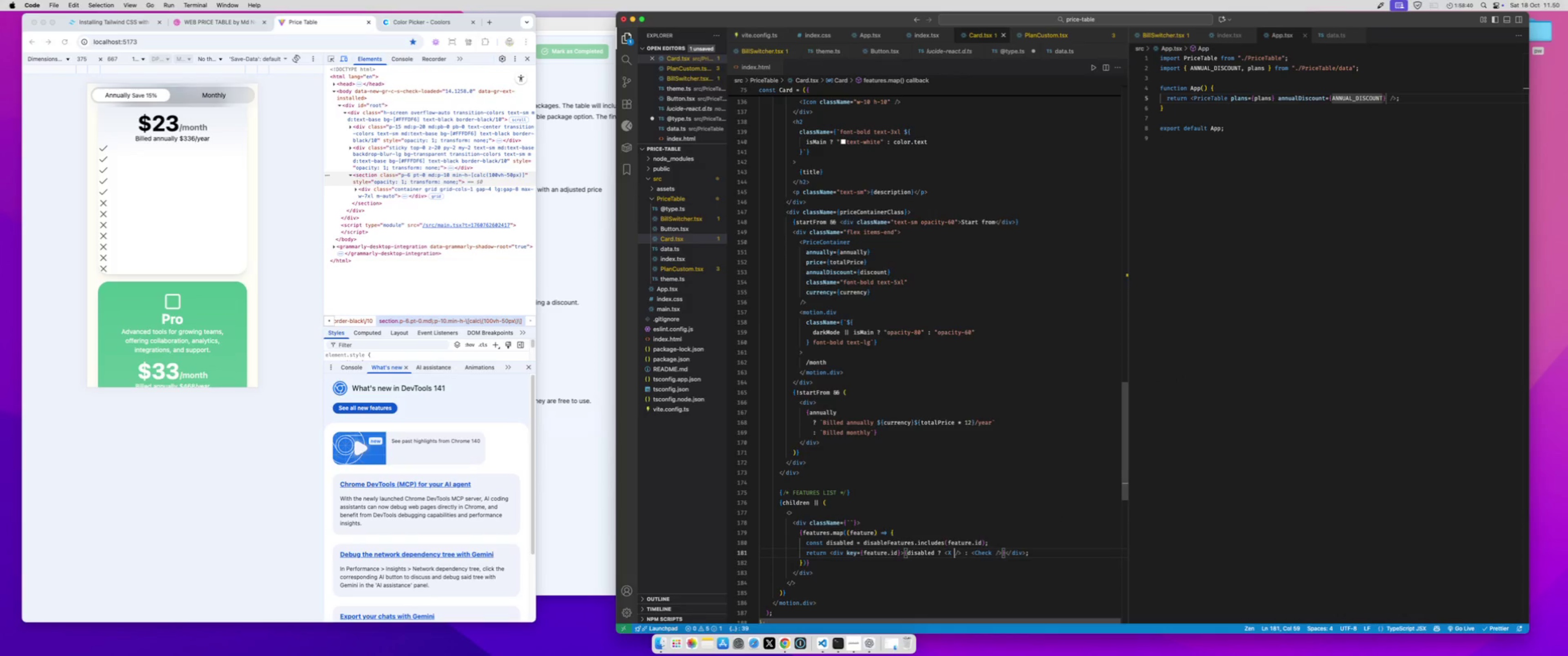 
key(ArrowLeft)
 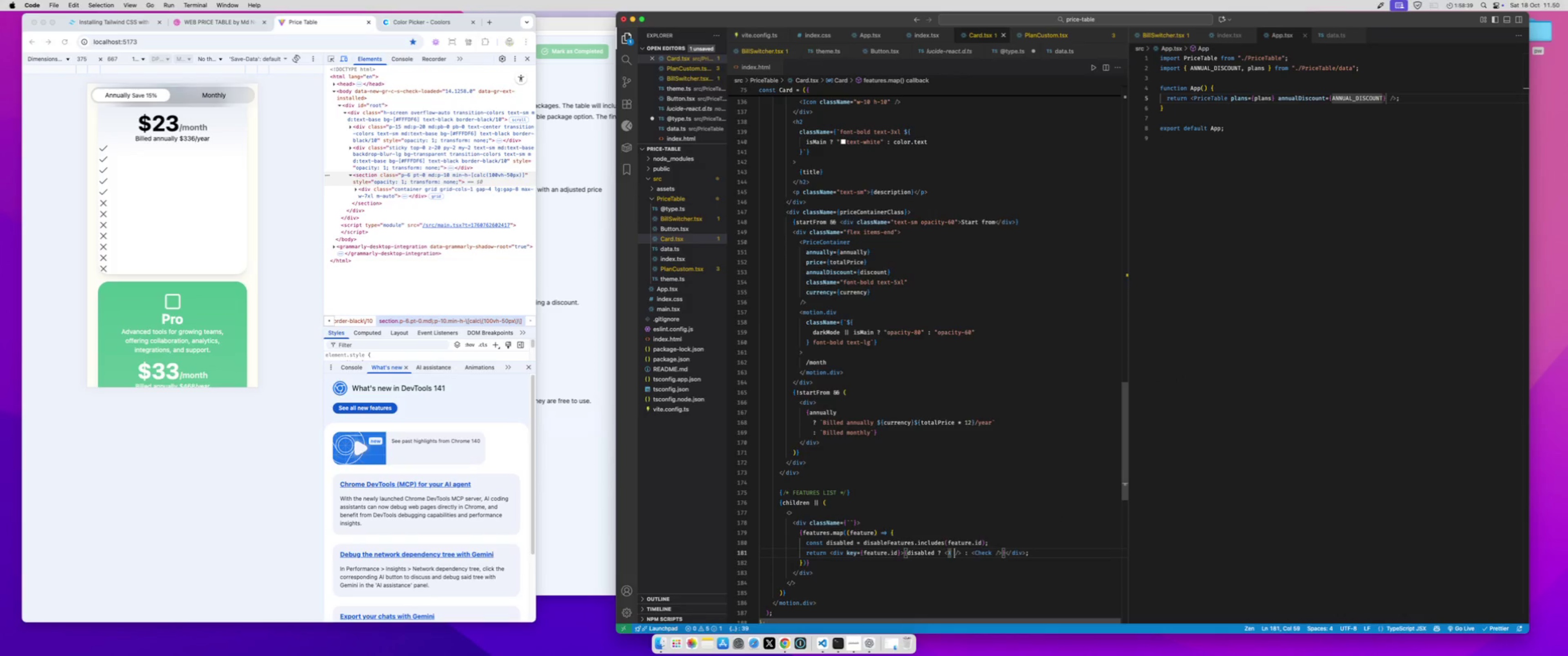 
key(ArrowRight)
 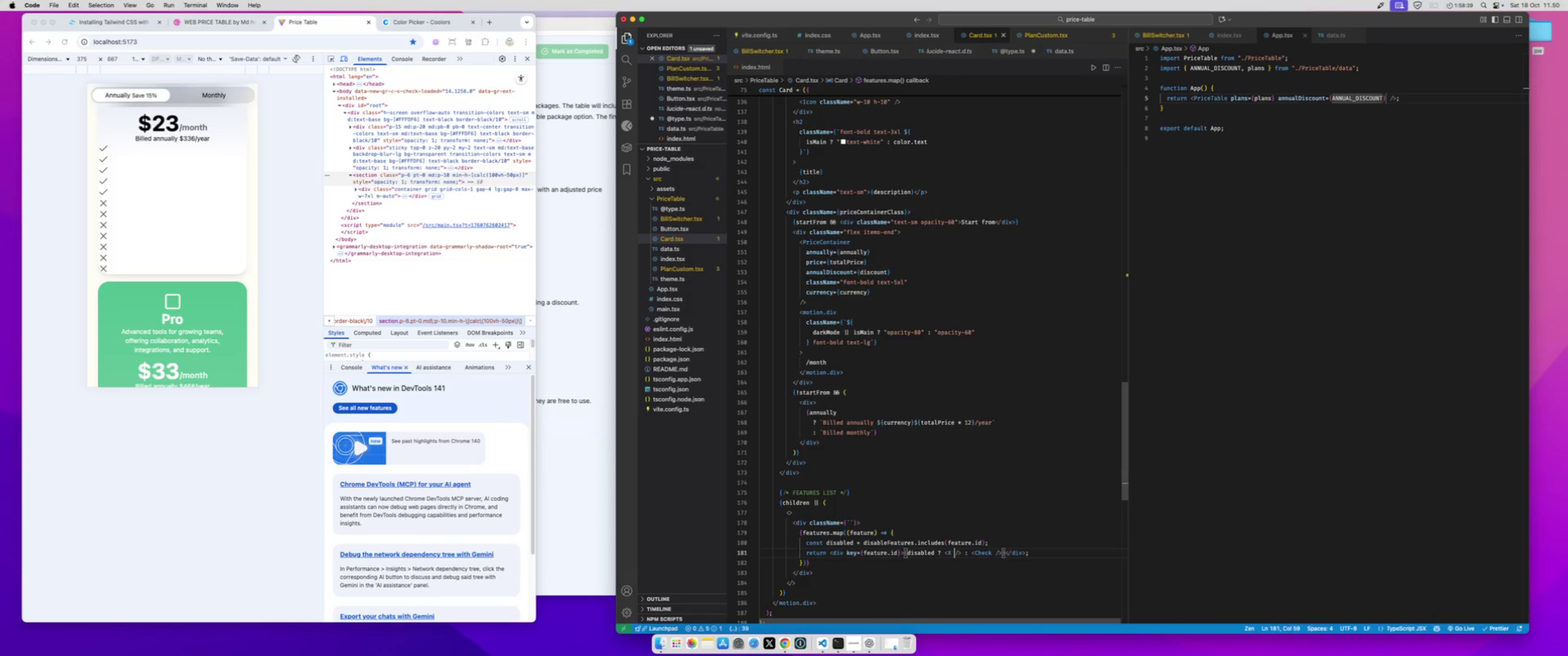 
key(Shift+ArrowRight)
 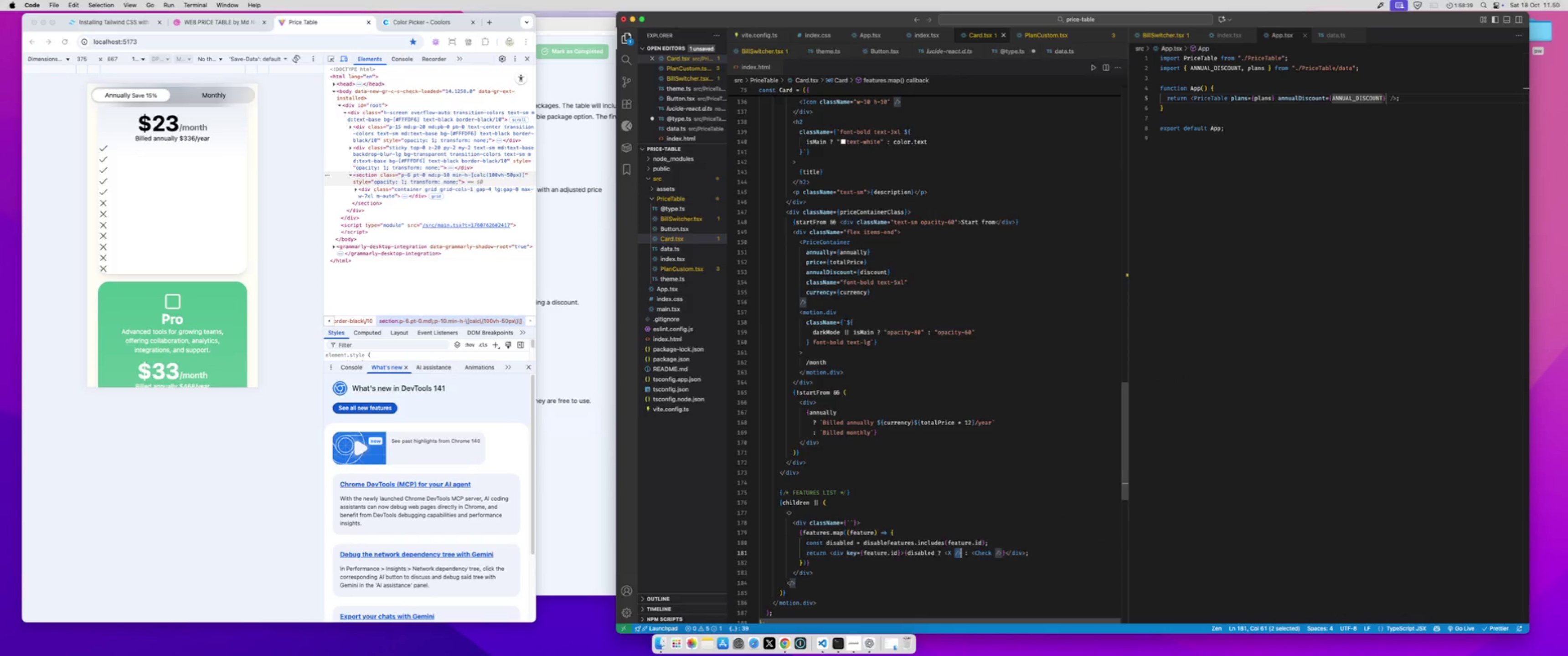 
key(Shift+ArrowRight)
 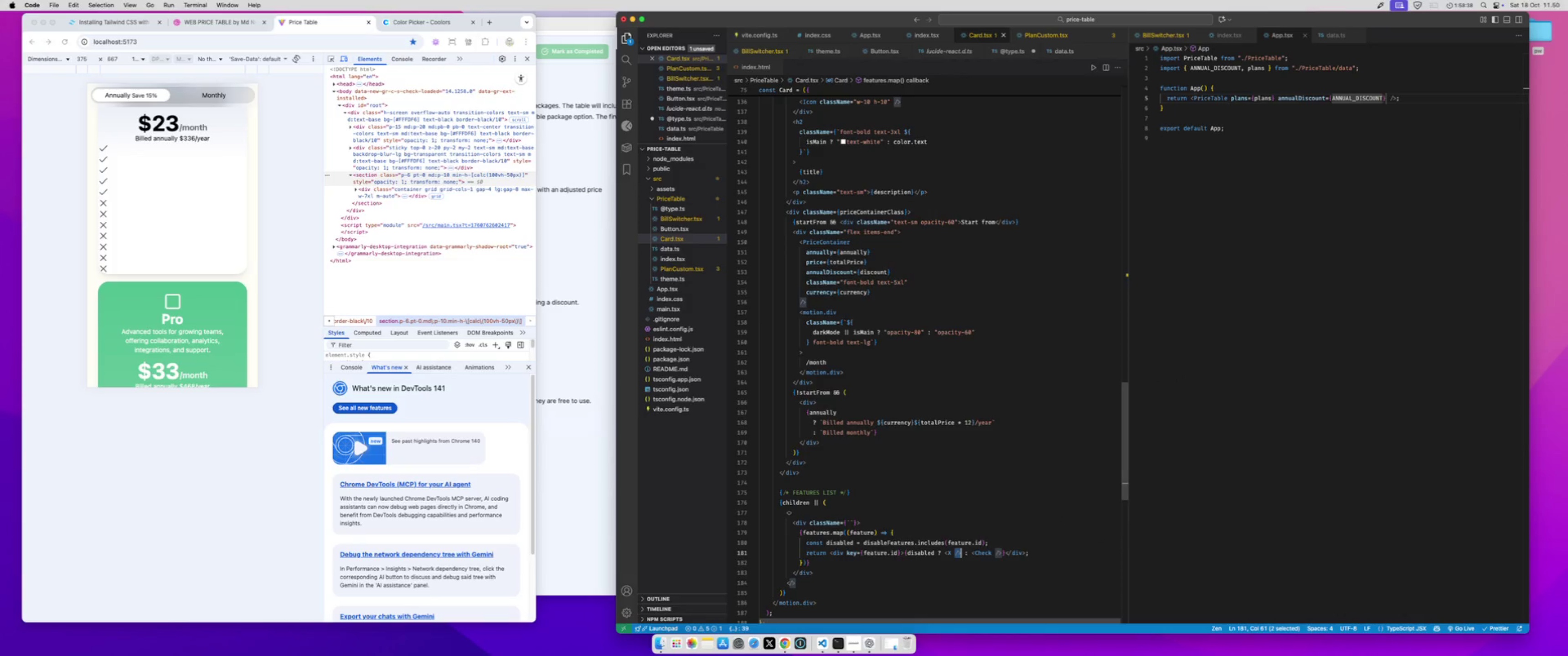 
key(Meta+D)
 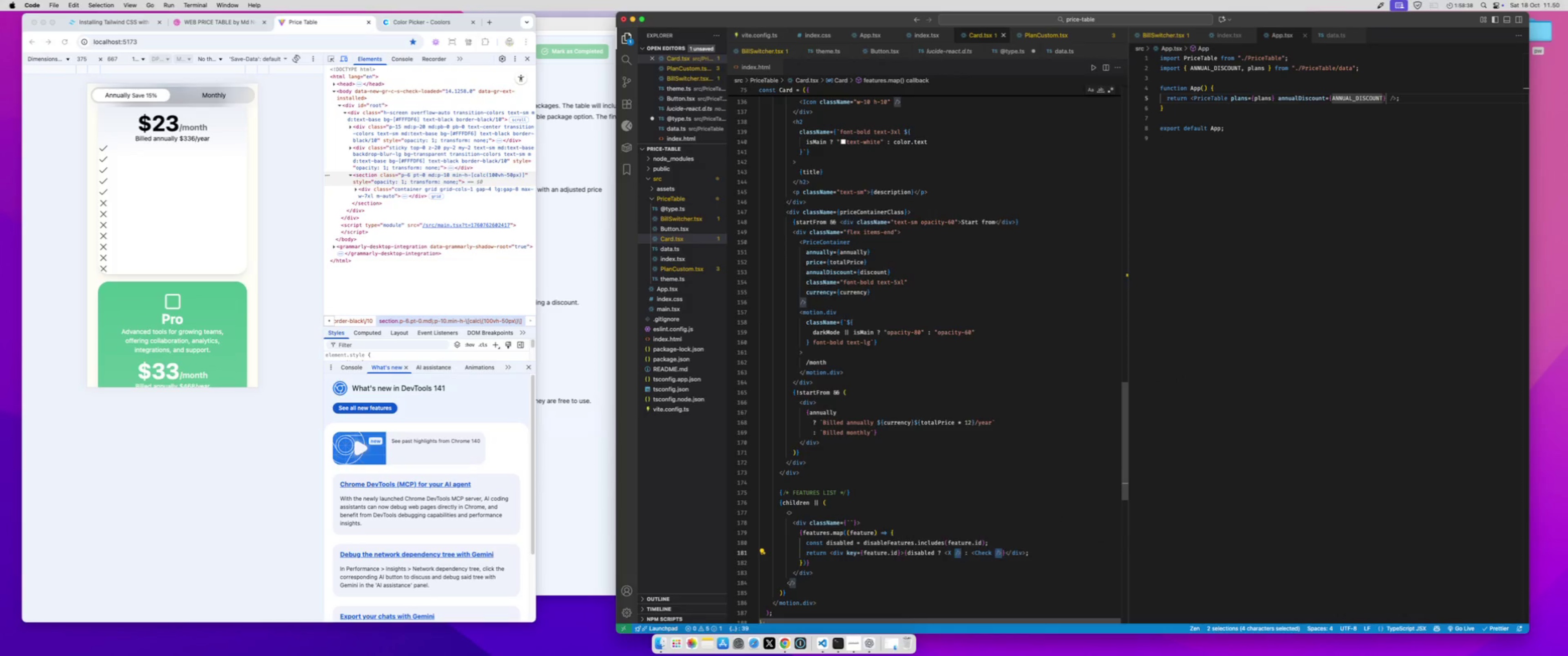 
key(ArrowLeft)
 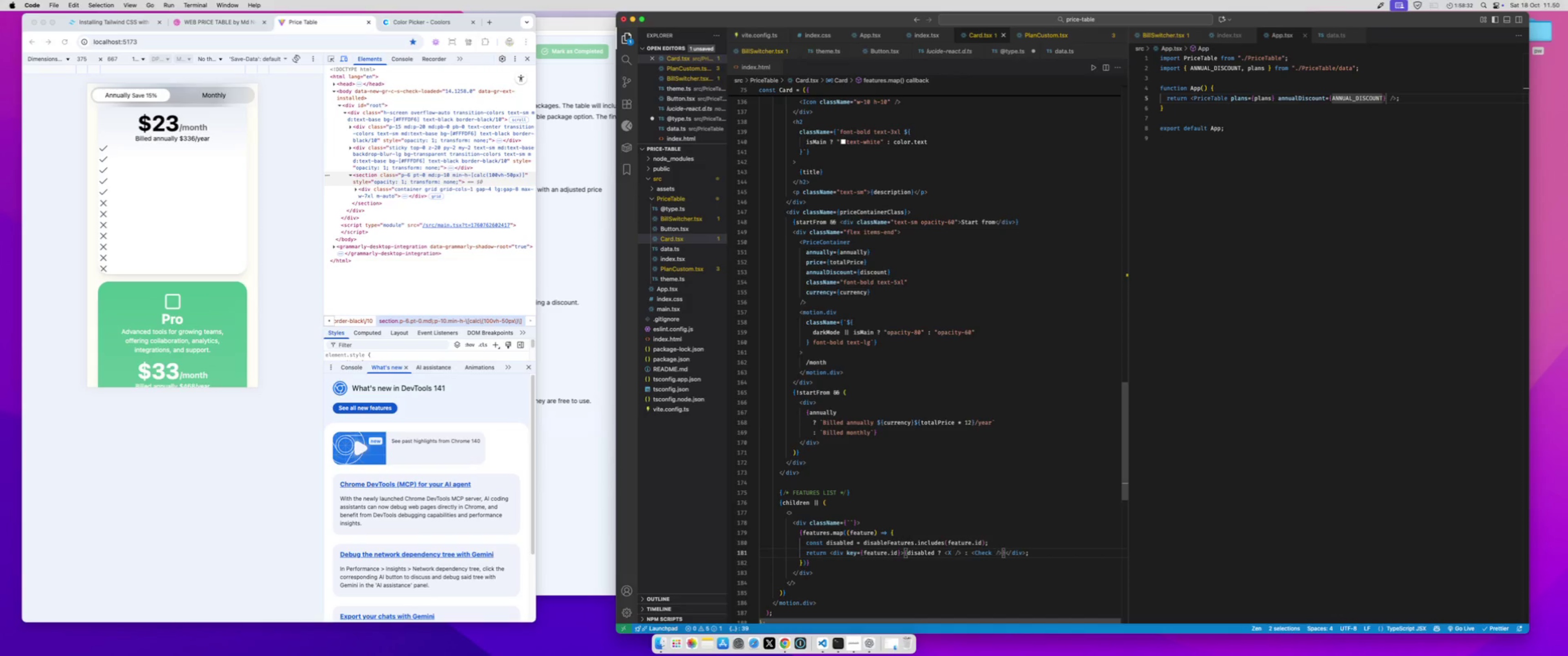 
wait(10.52)
 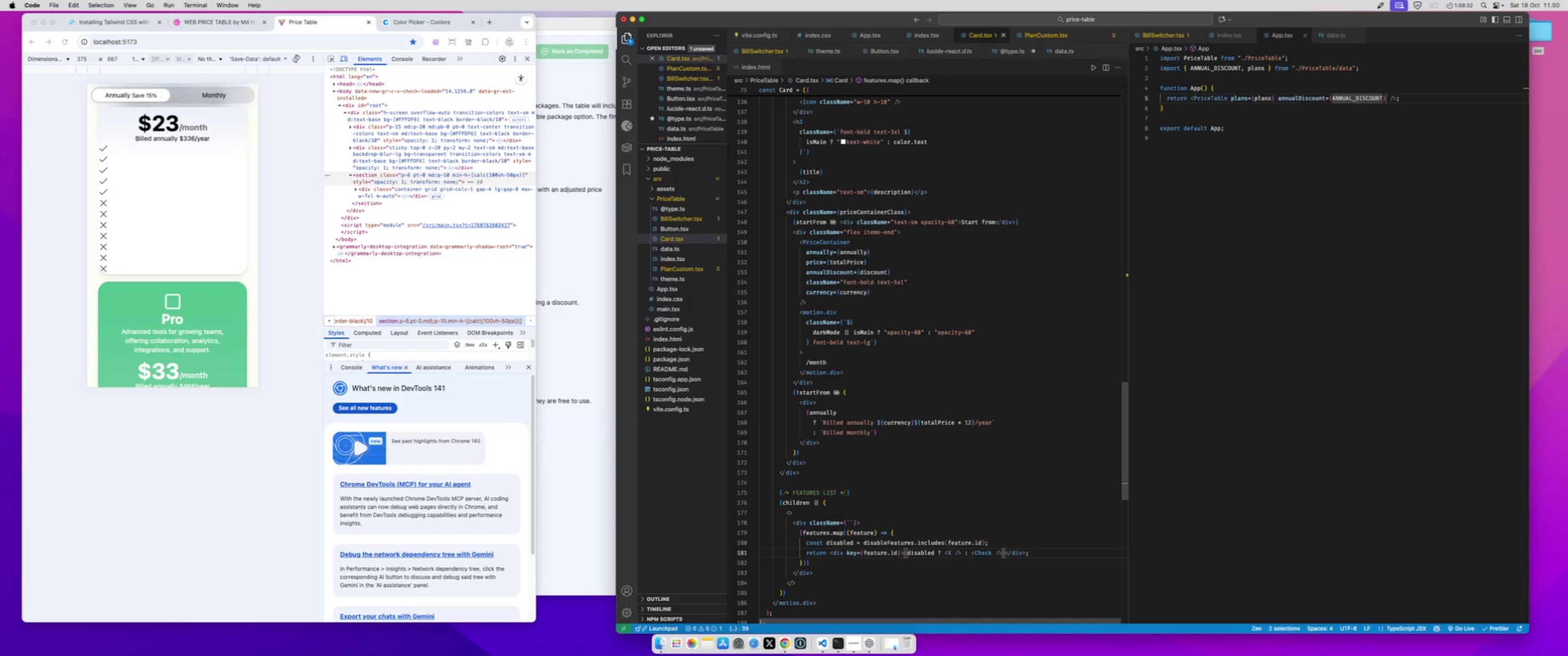 
type(className={})
 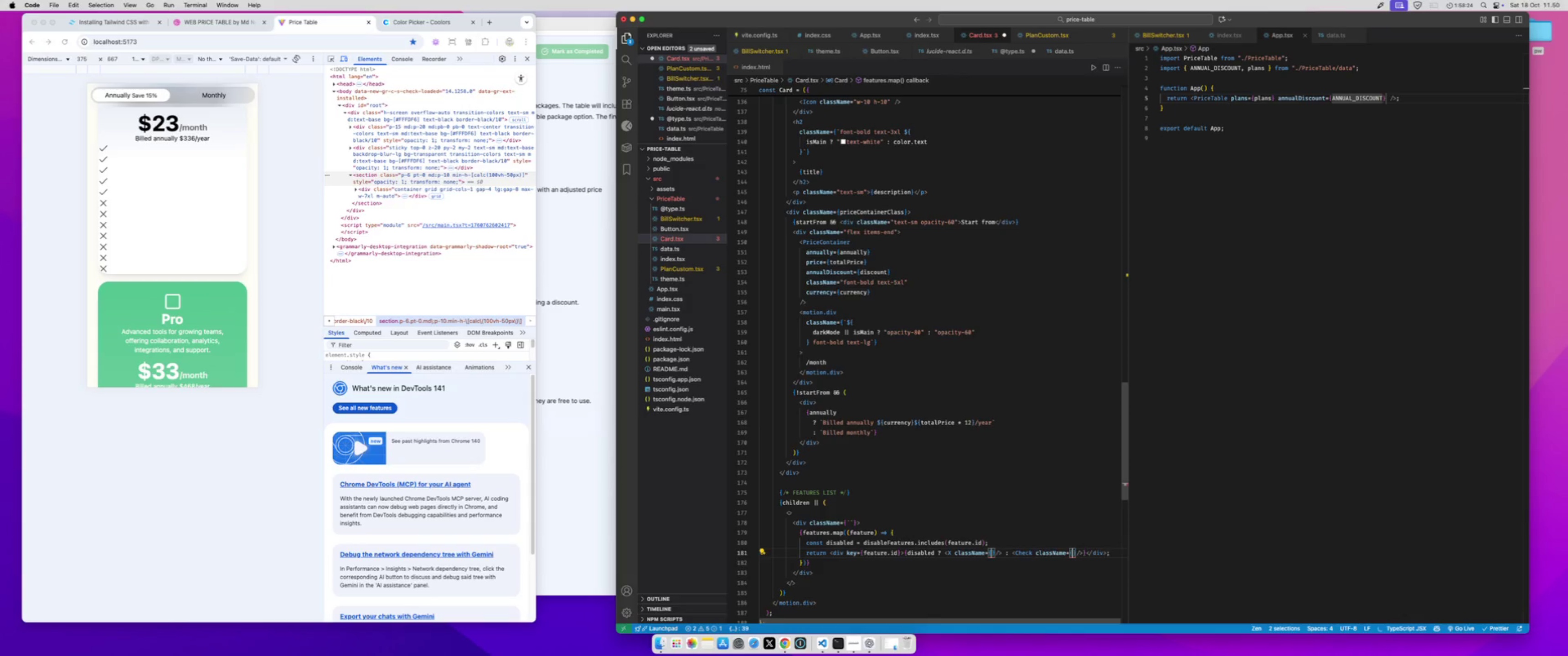 
 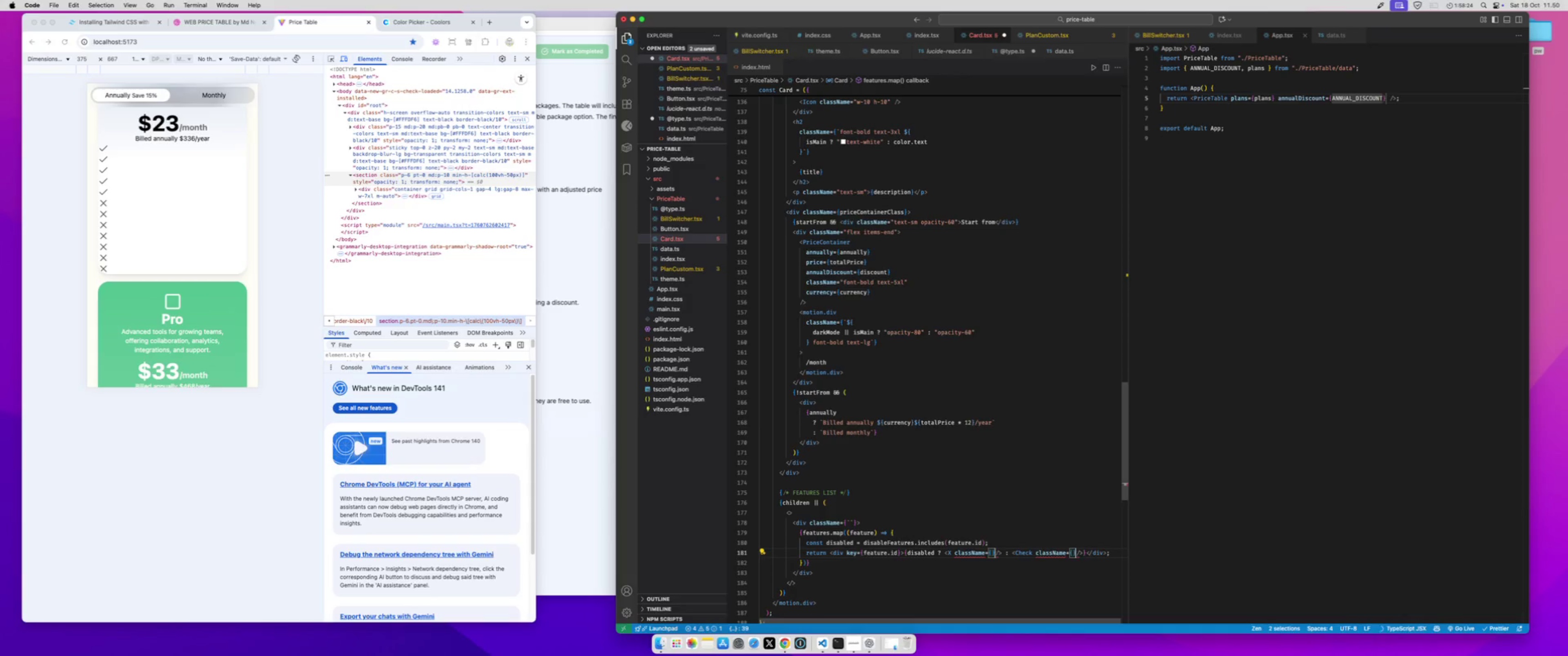 
key(ArrowLeft)
 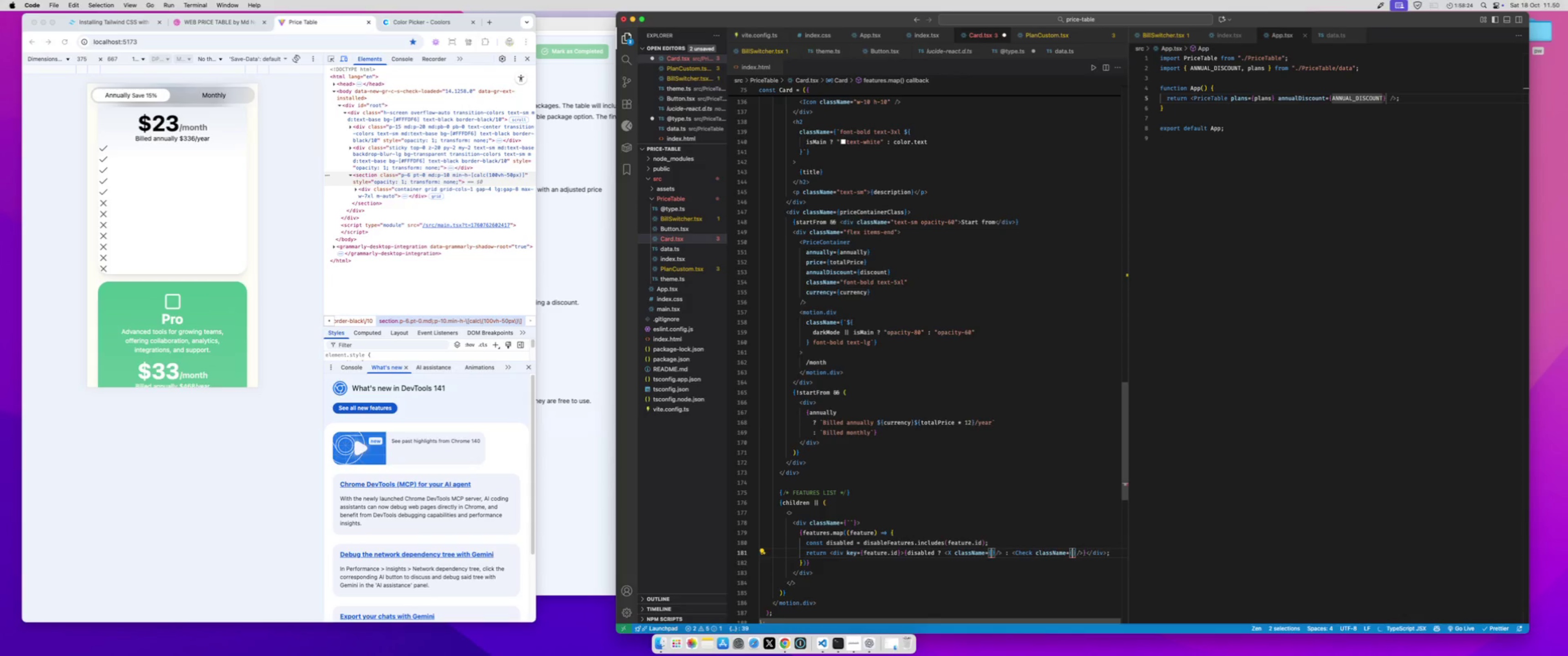 
key(Backquote)
 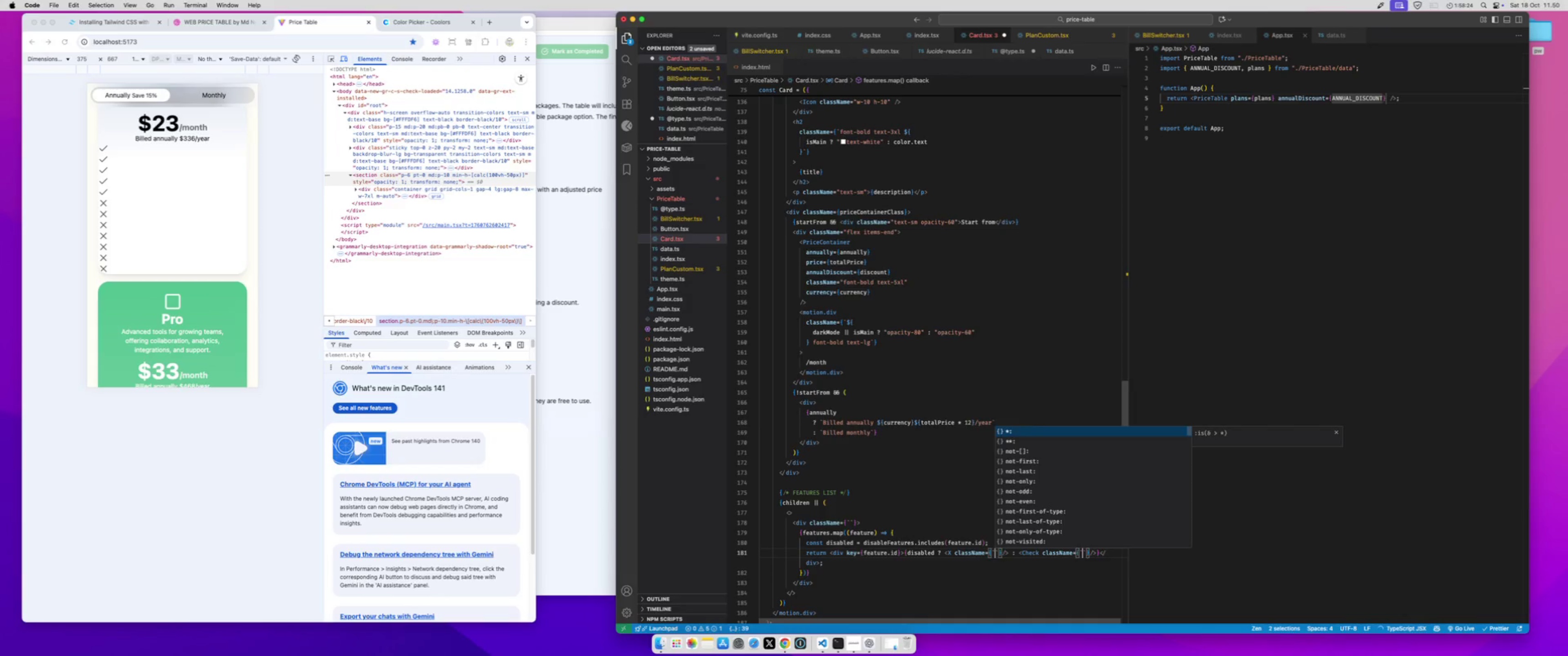 
key(W)
 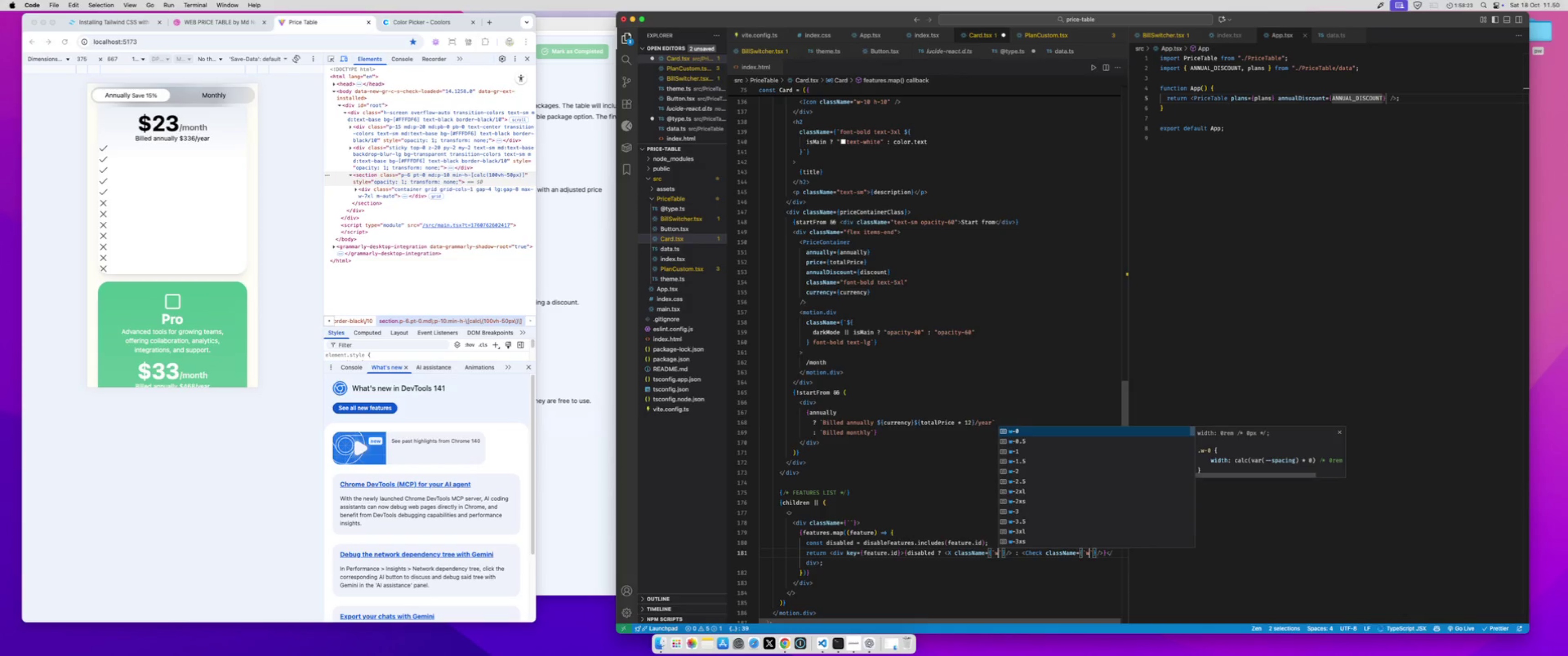 
key(Minus)
 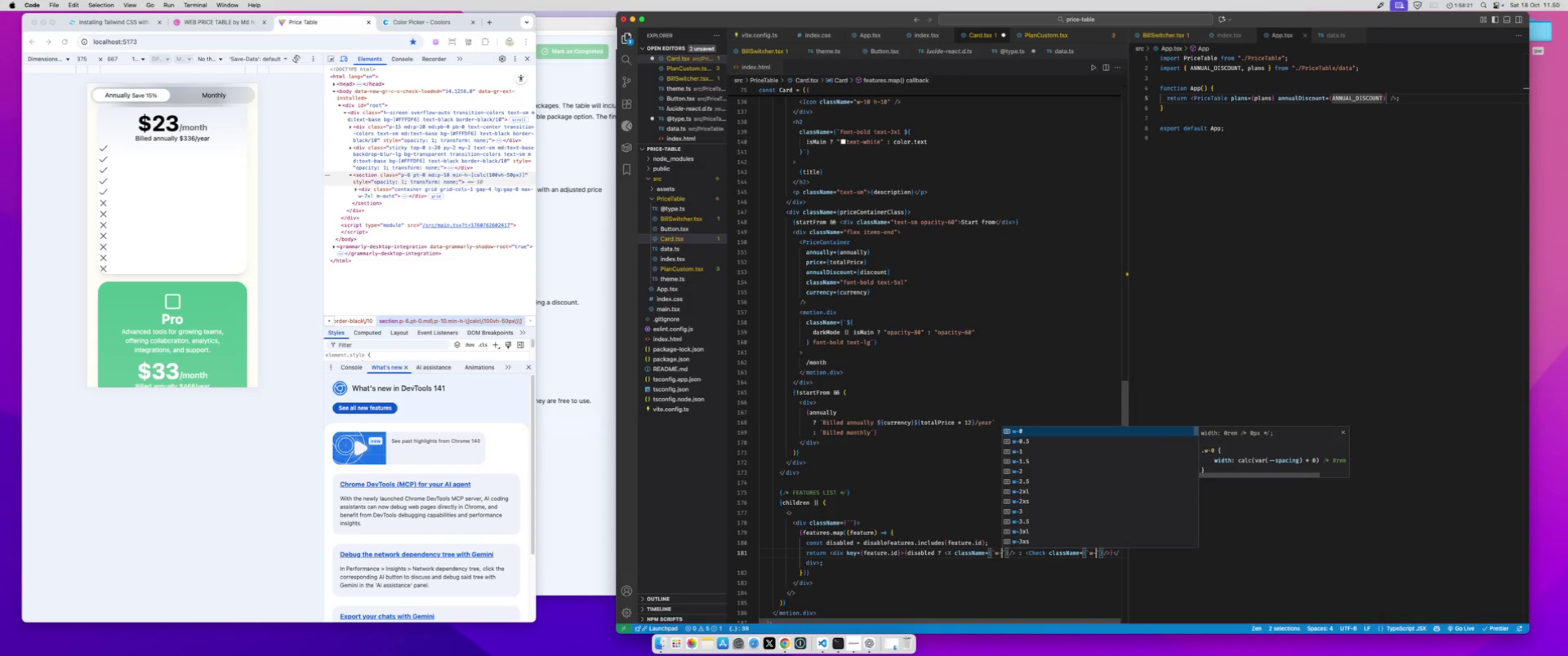 
key(6)
 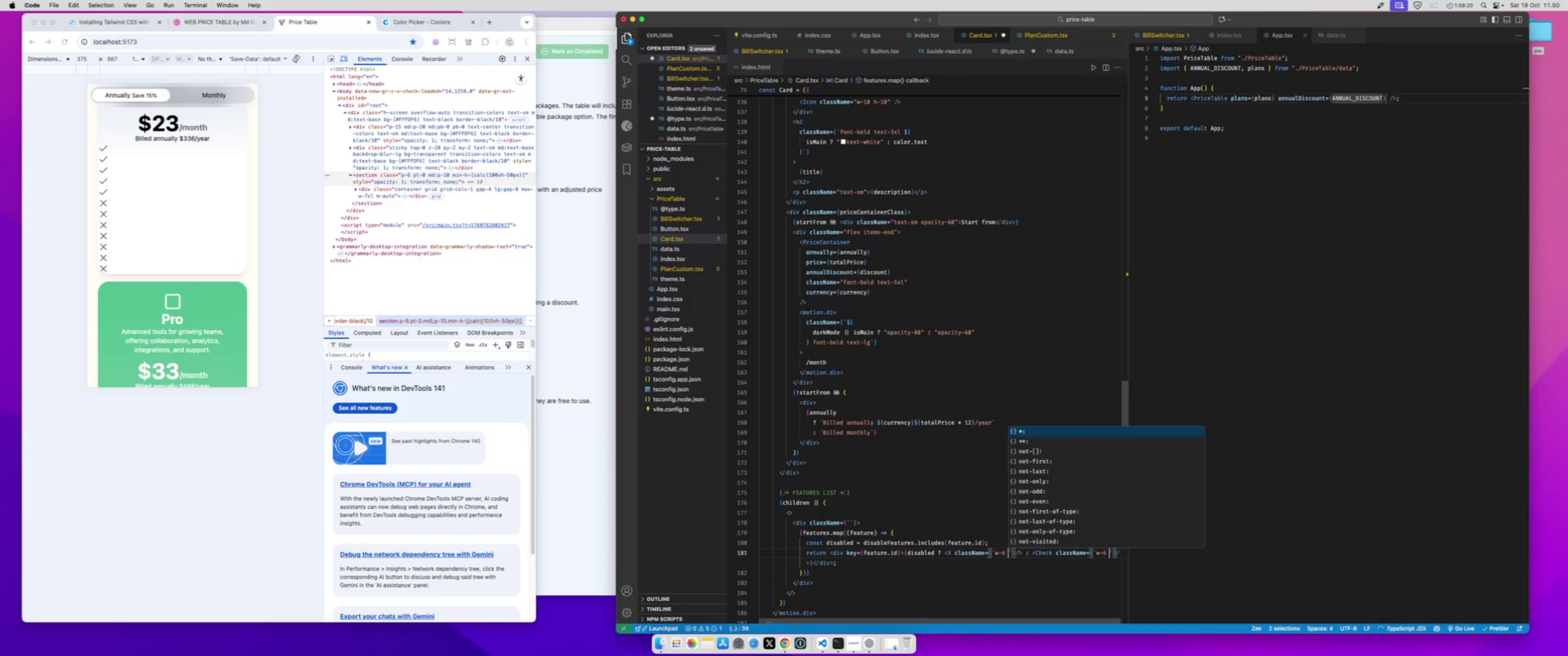 
key(Space)
 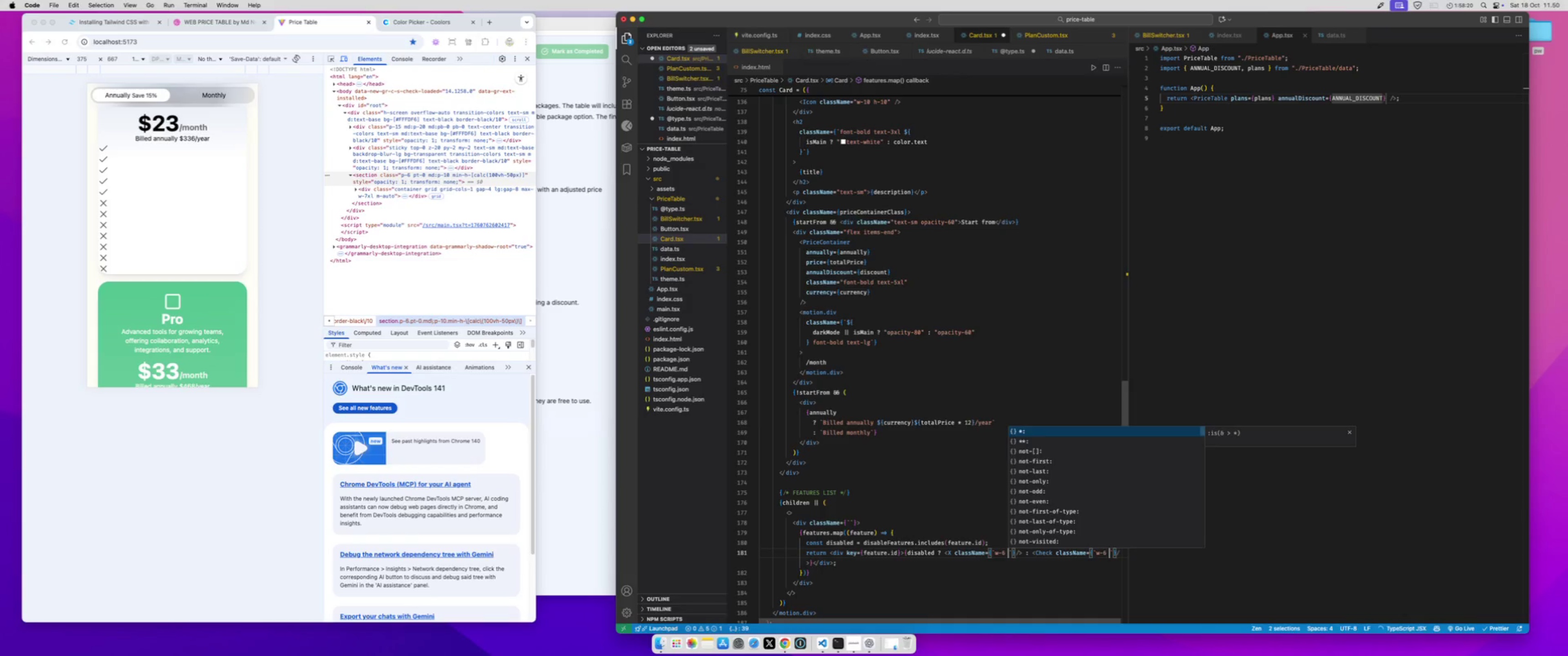 
key(H)
 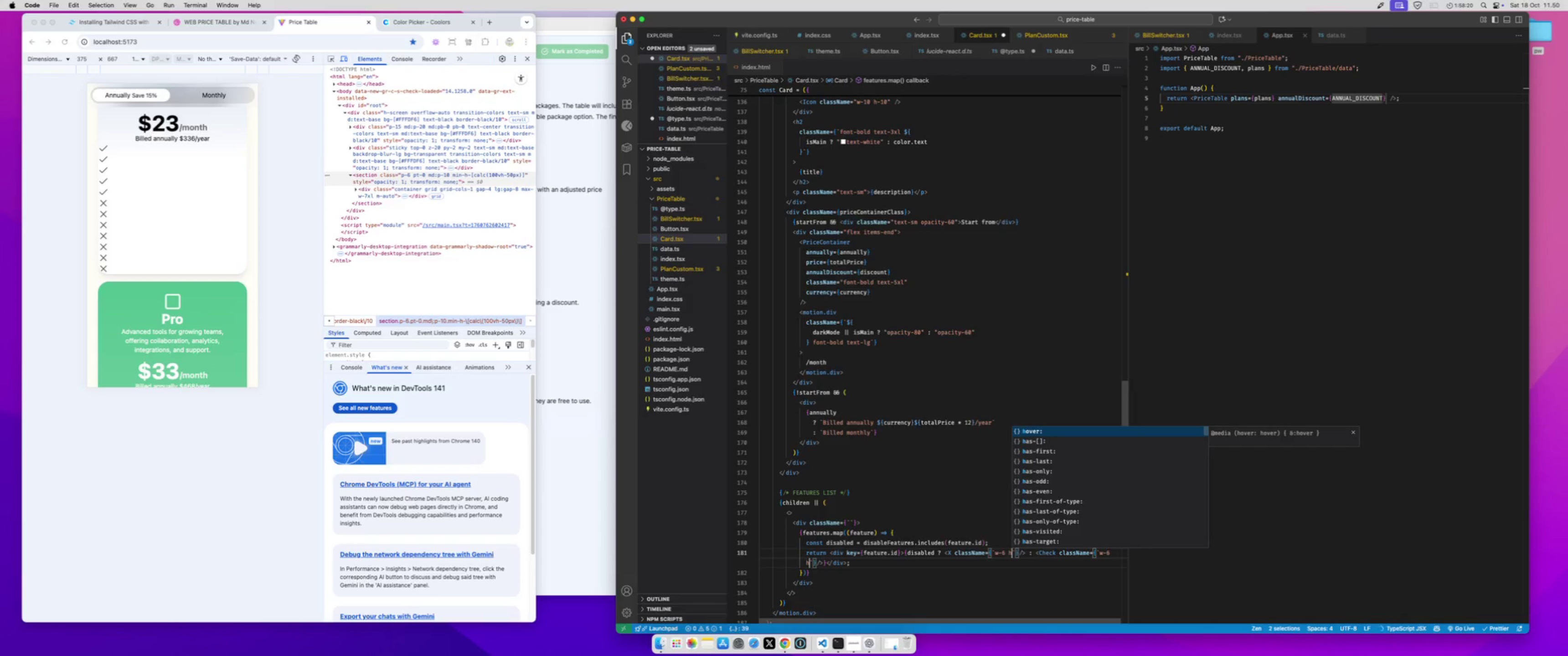 
key(Minus)
 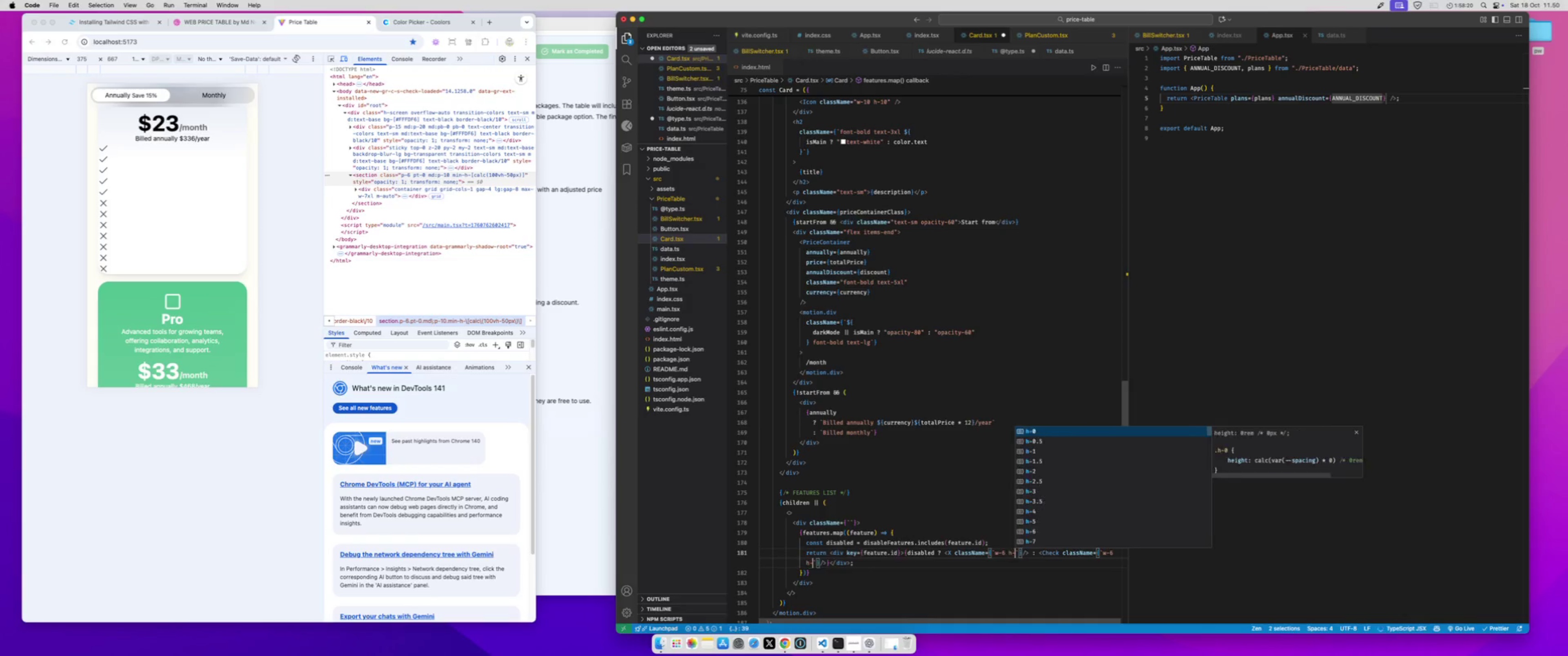 
key(6)
 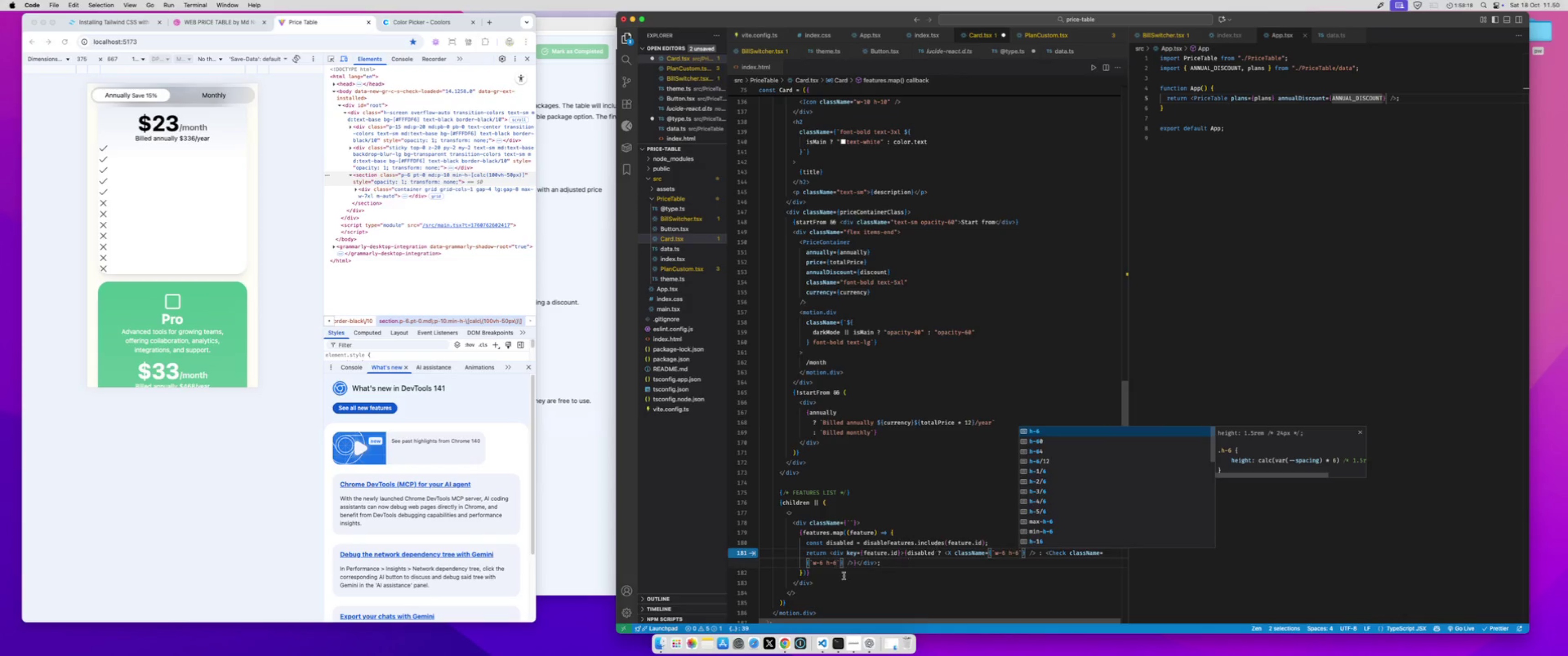 
left_click([842, 576])
 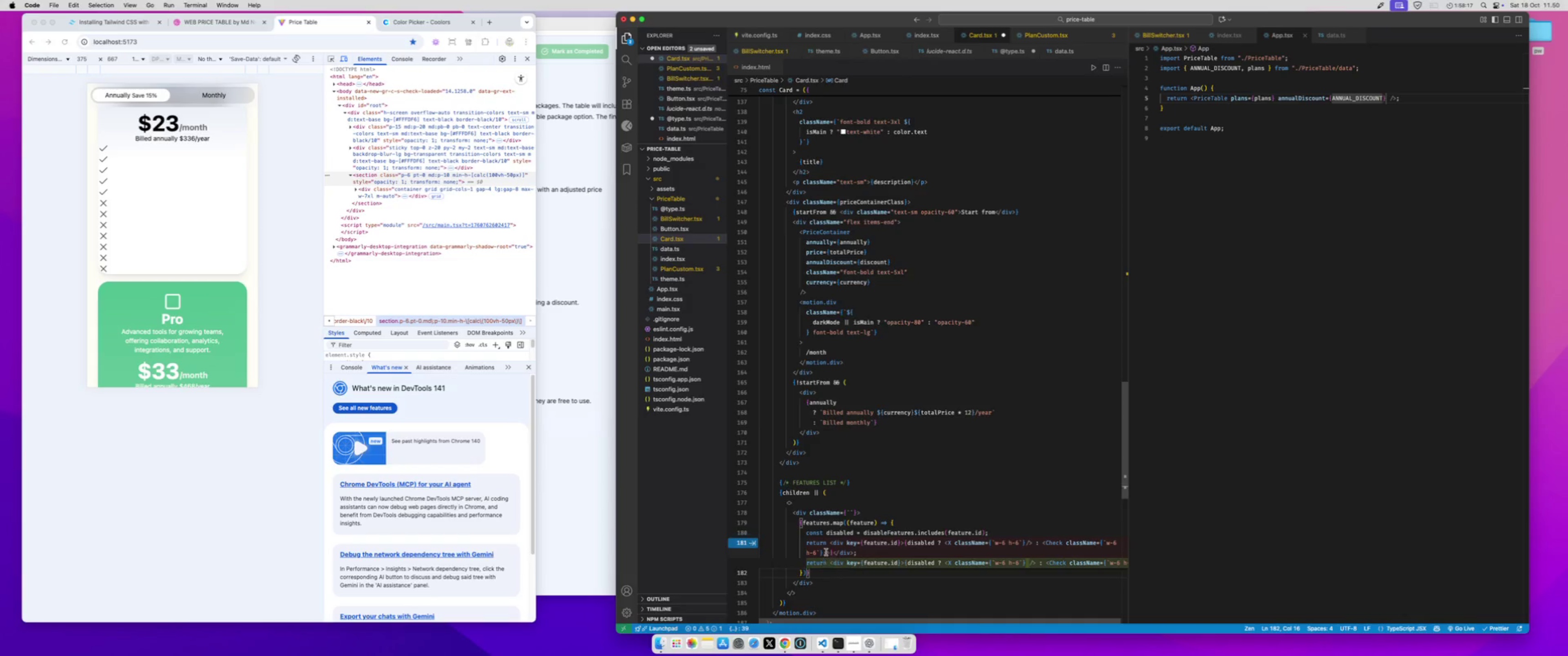 
left_click([827, 548])
 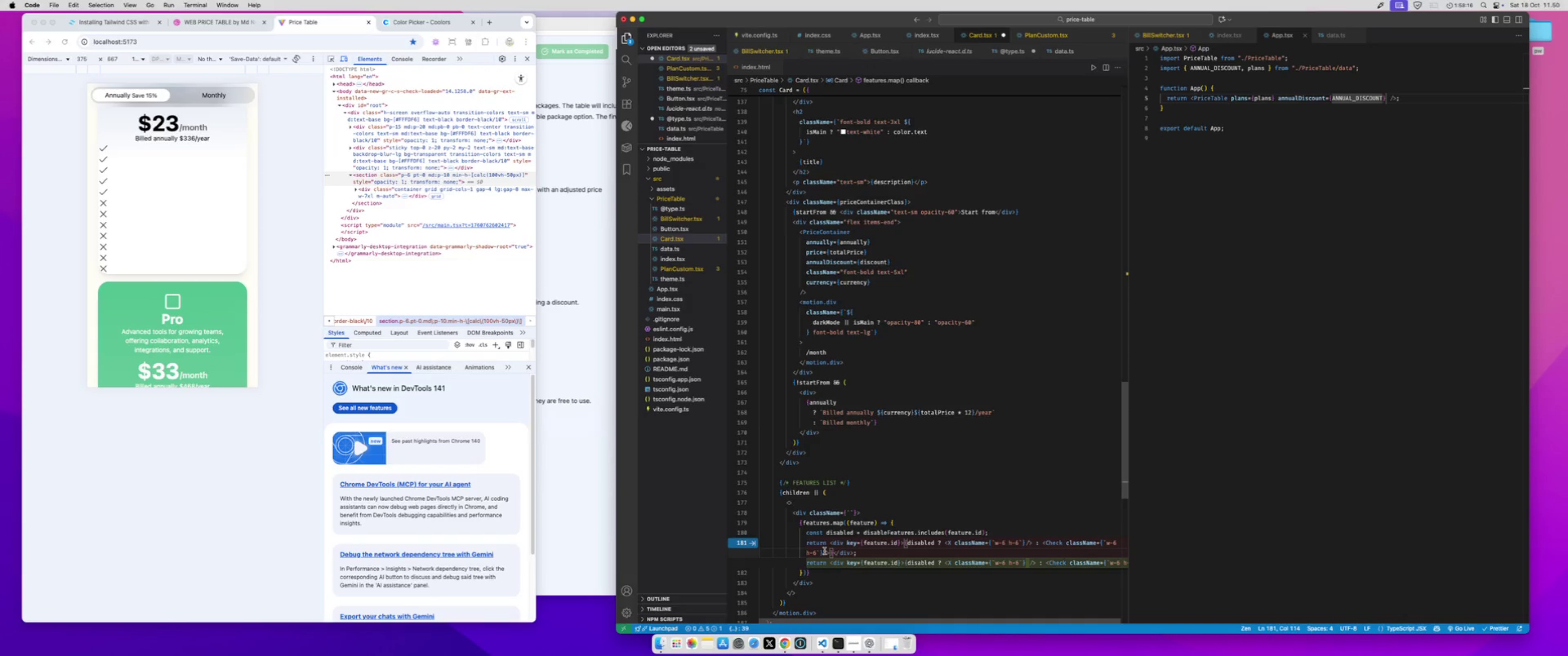 
key(Escape)
 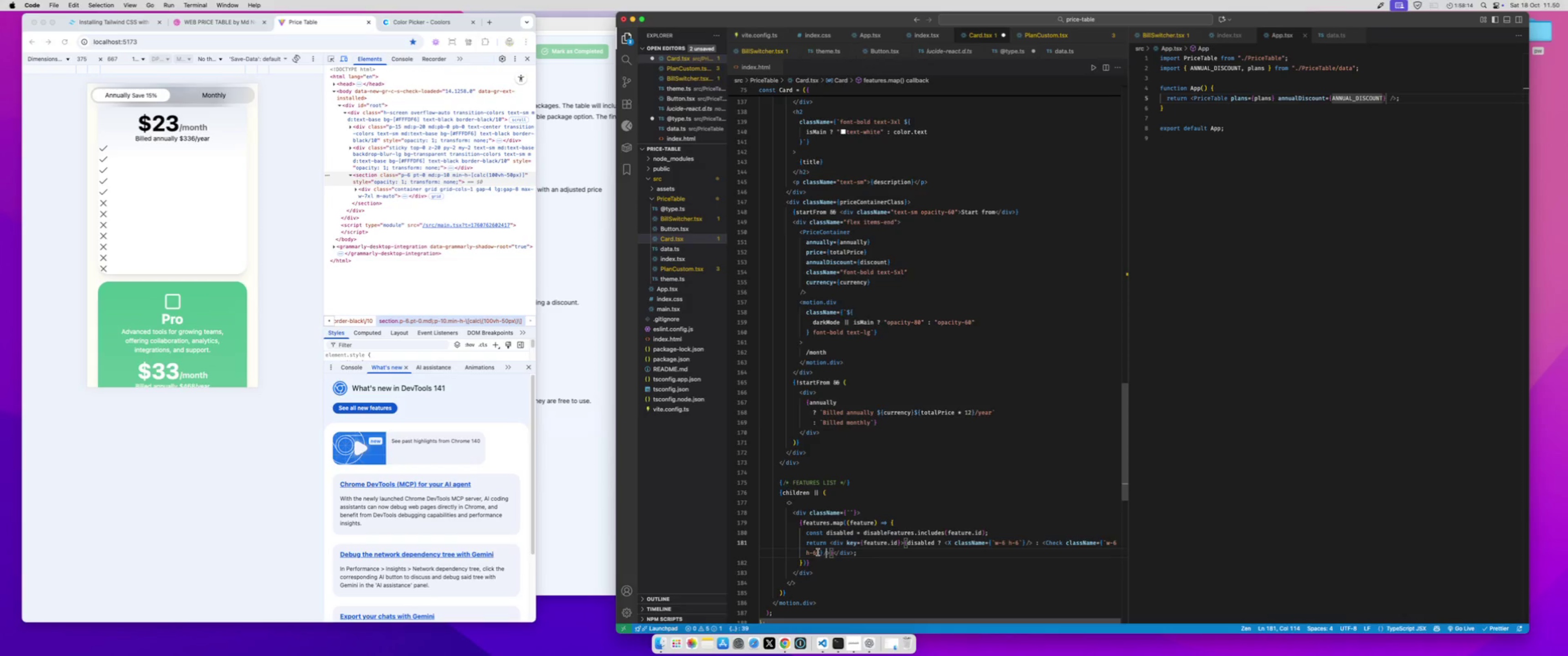 
left_click([817, 552])
 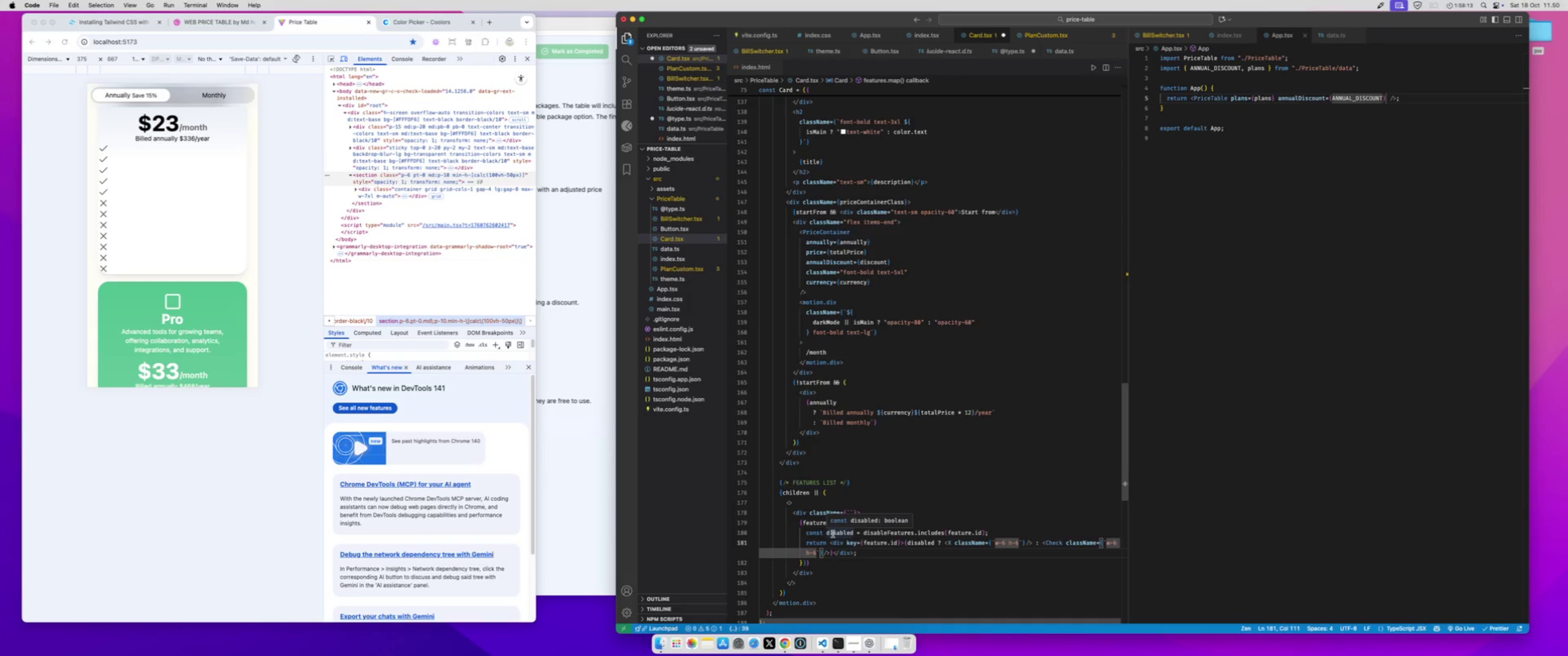 
type( $P)
key(Backspace)
type({})
 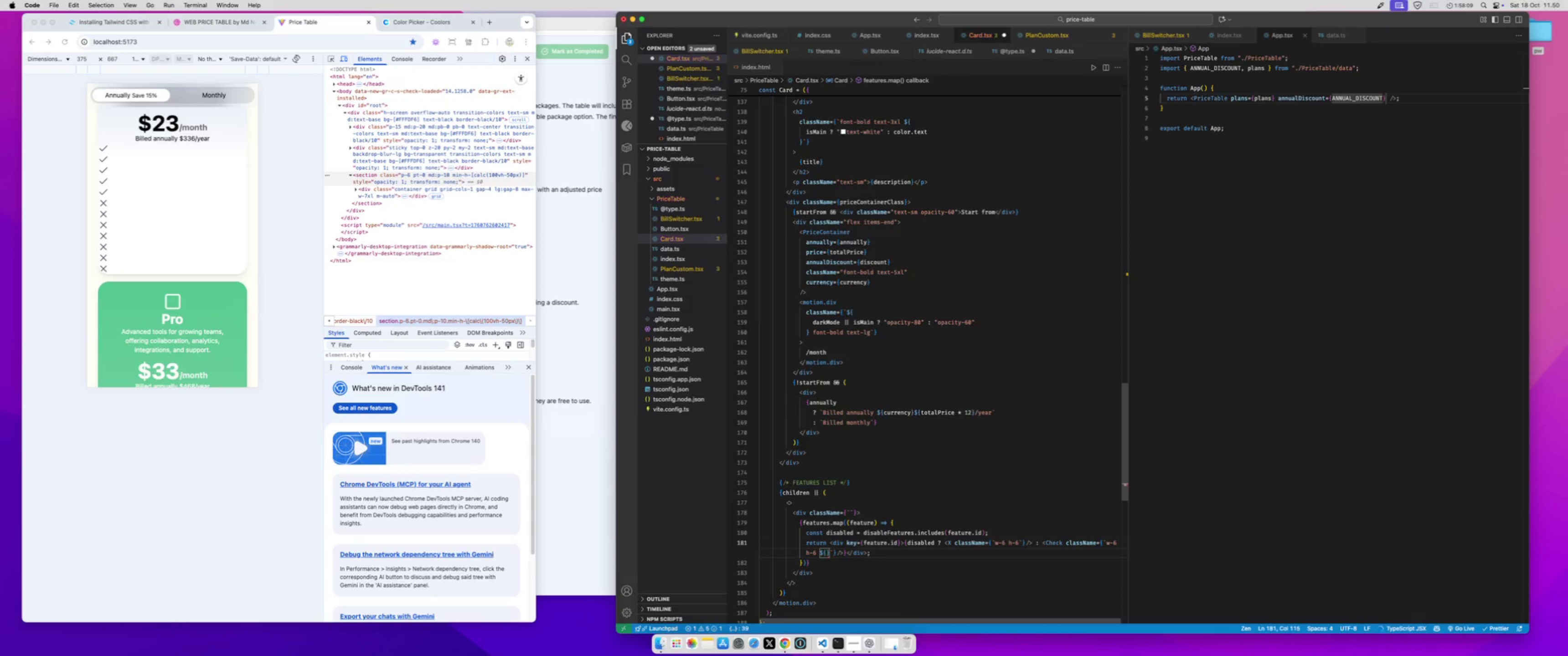 
 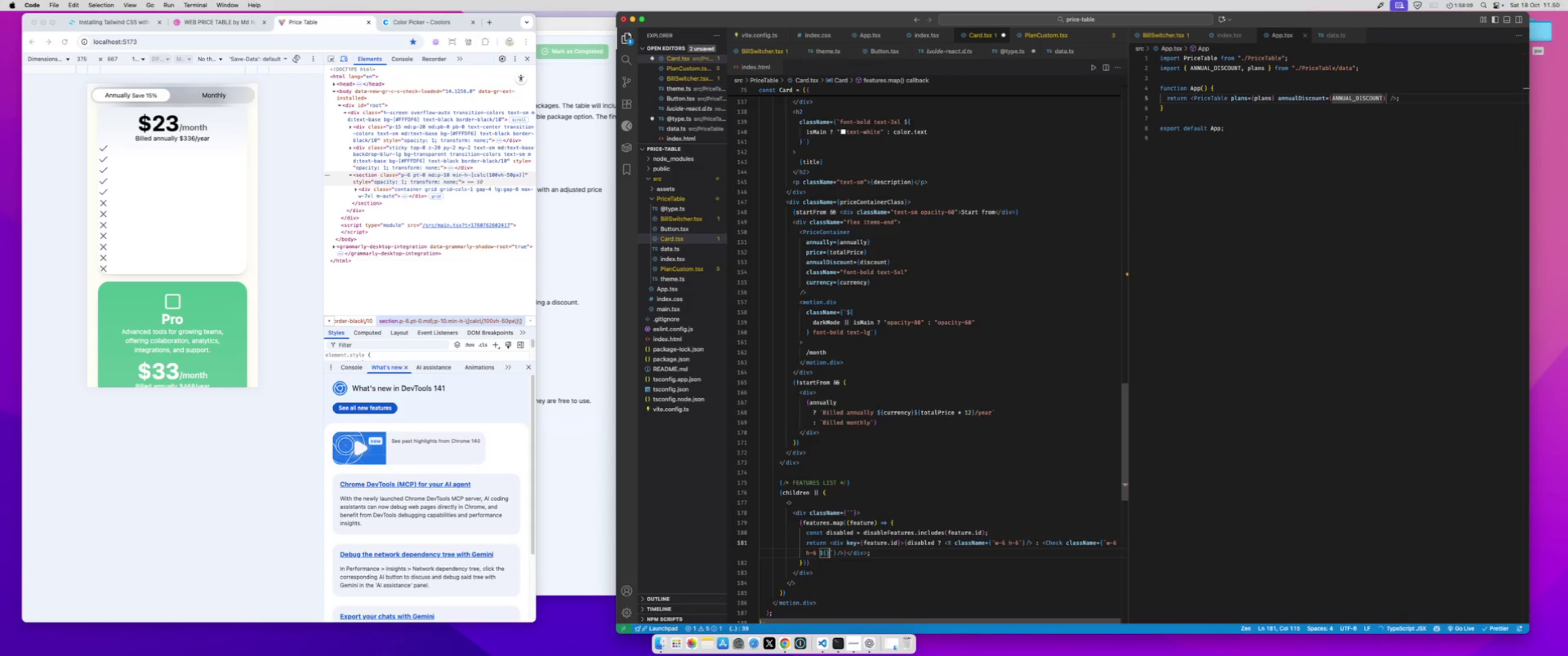 
key(ArrowLeft)
 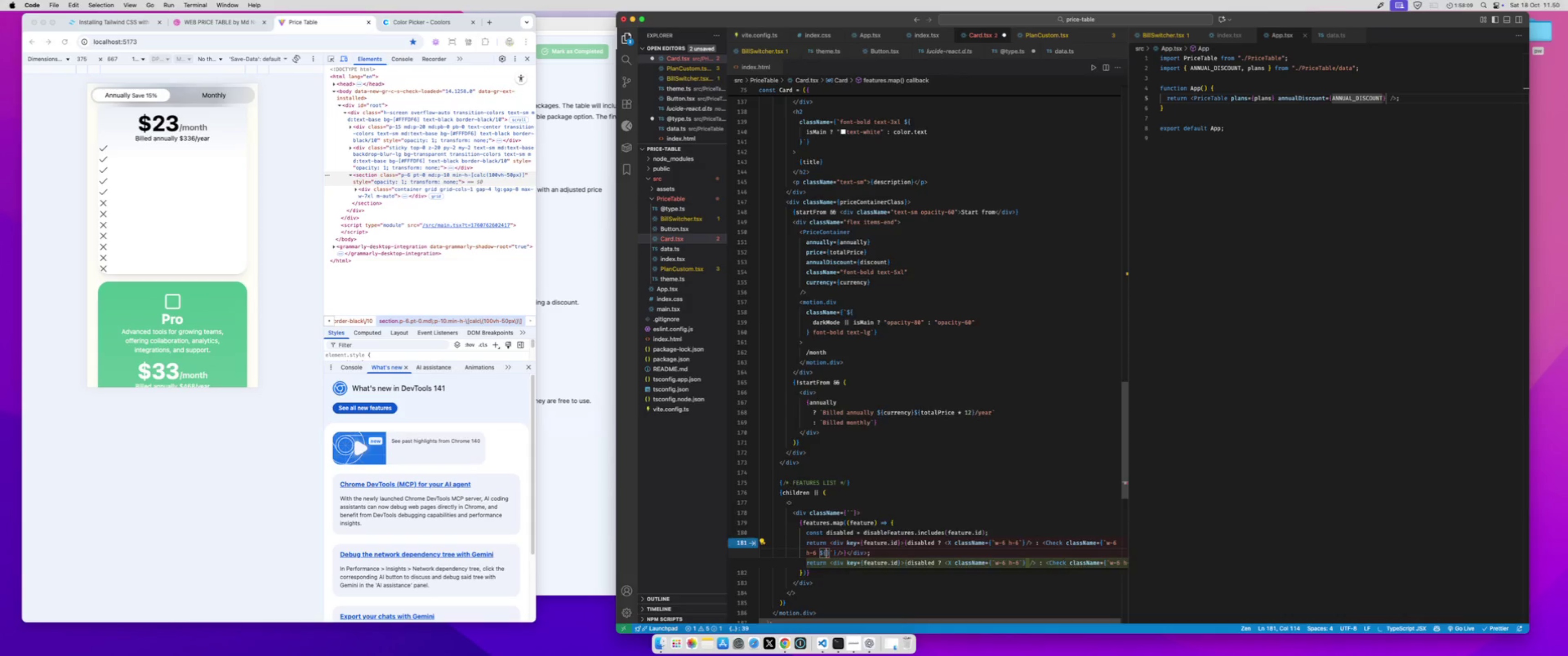 
type(isMain ? "text-green-500)
 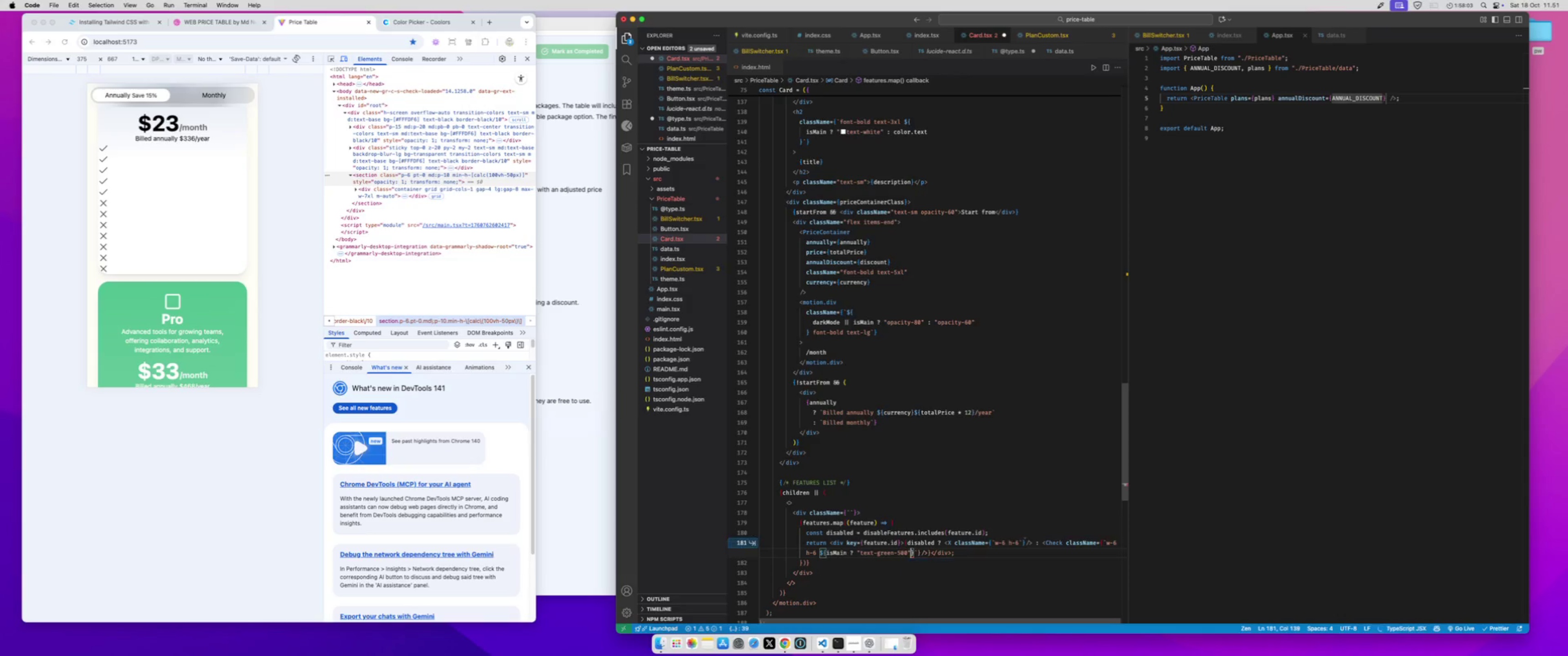 
 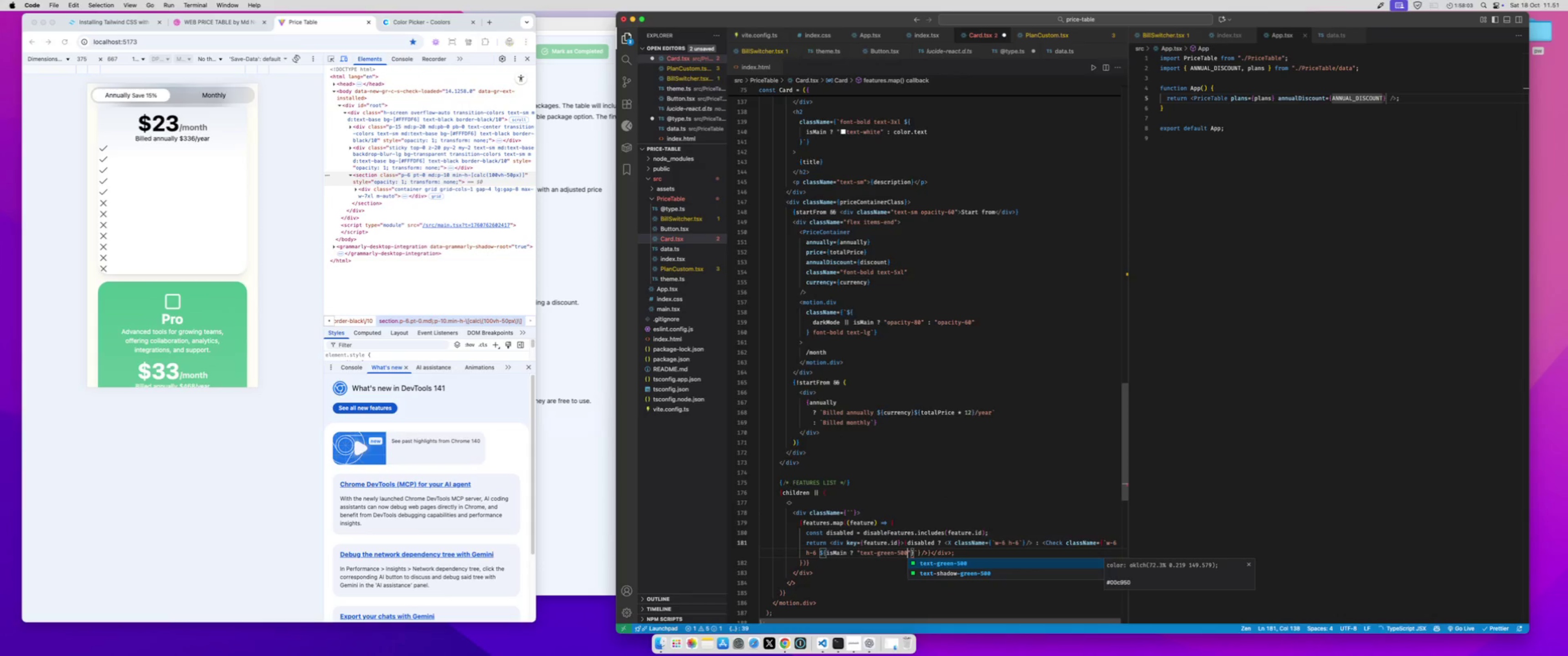 
key(ArrowRight)
 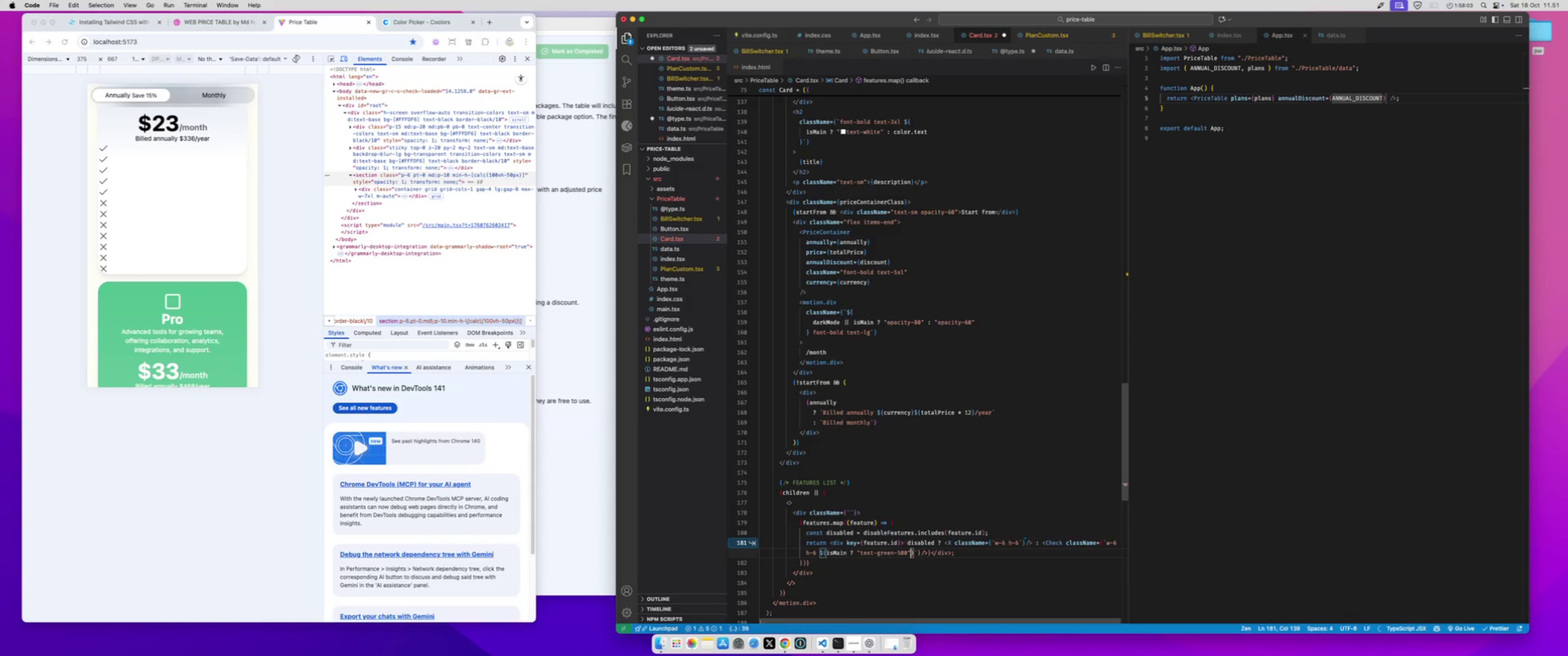 
type(: "text-green-600)
 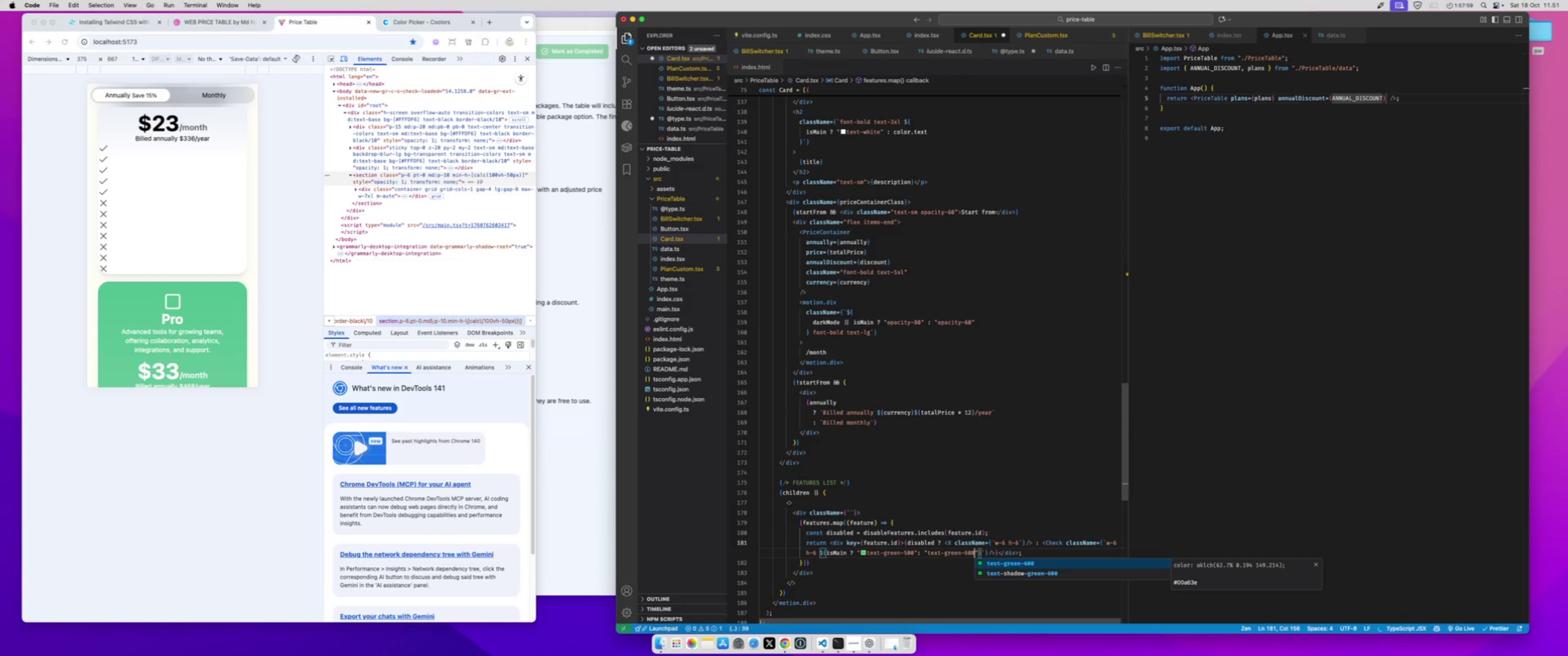 
key(Meta+S)
 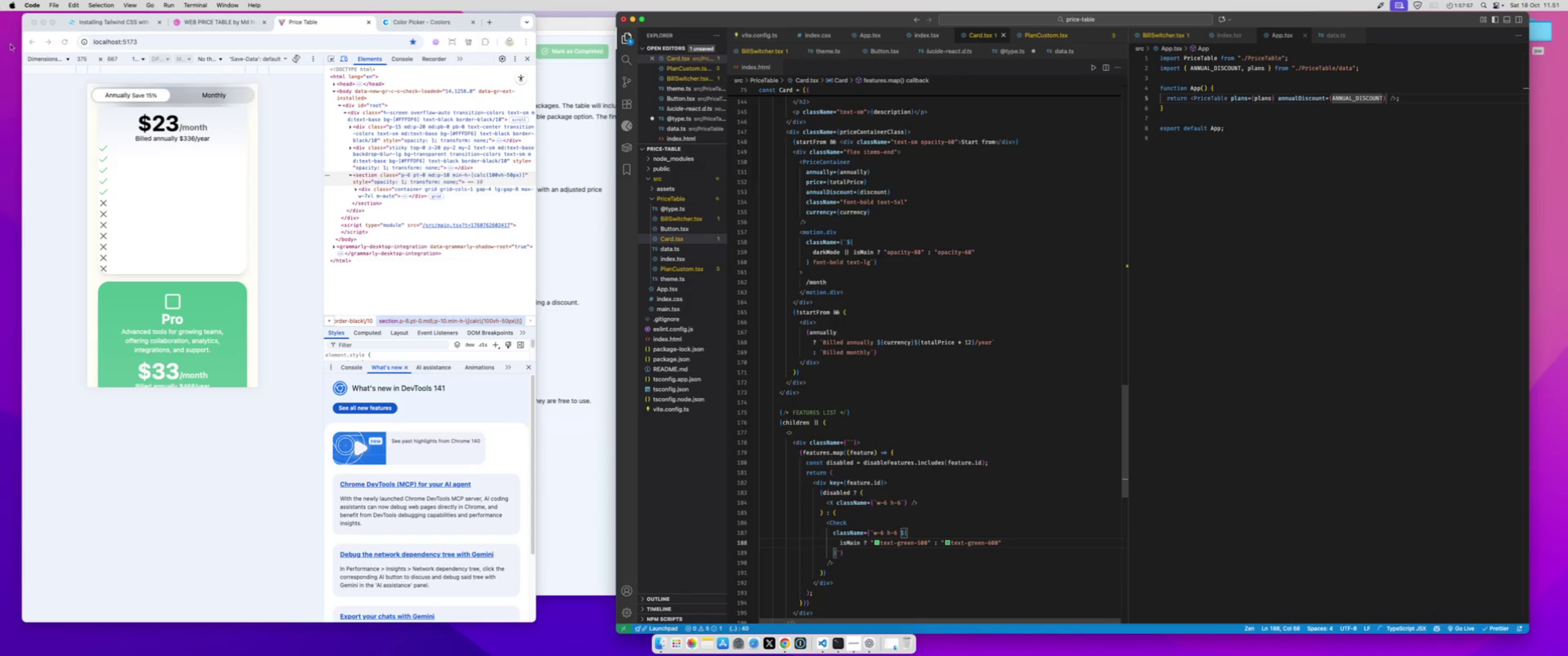 
scroll: coordinate [214, 309], scroll_direction: down, amount: 14.0
 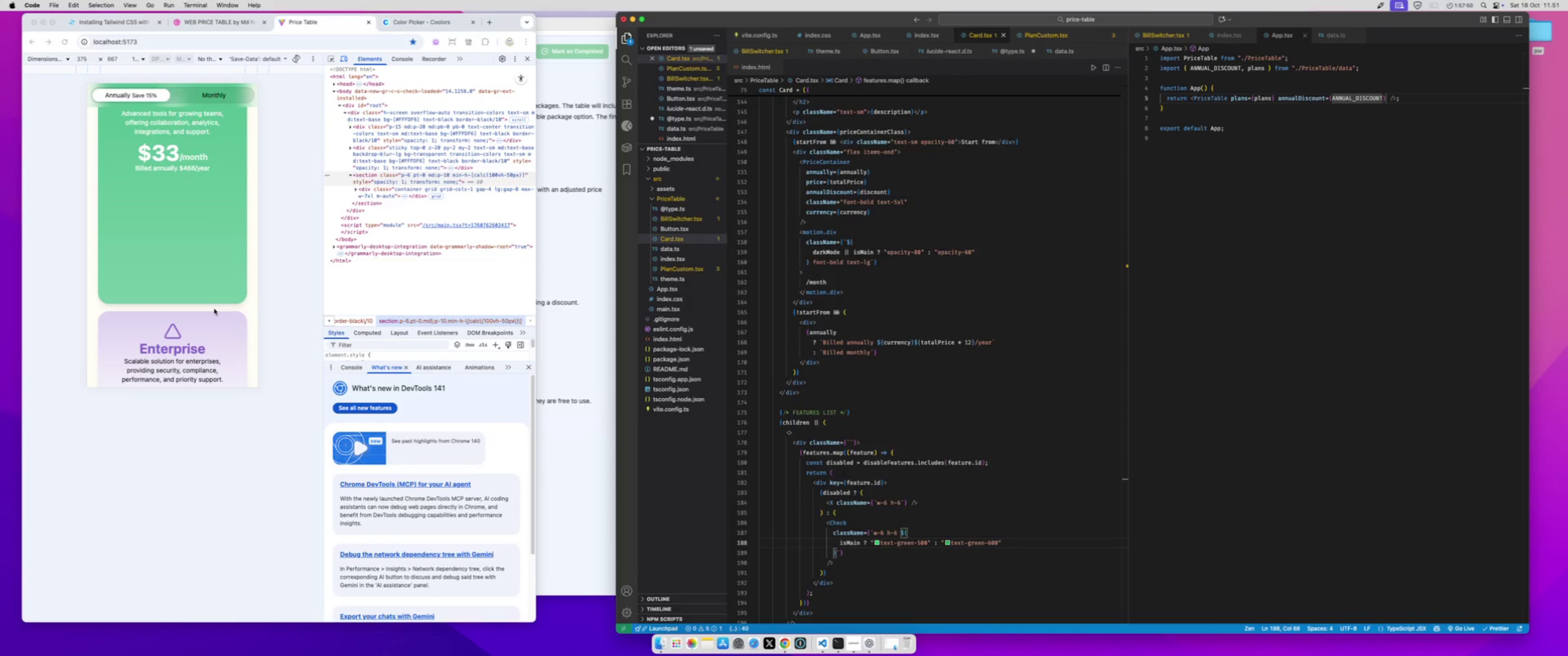 
wait(9.66)
 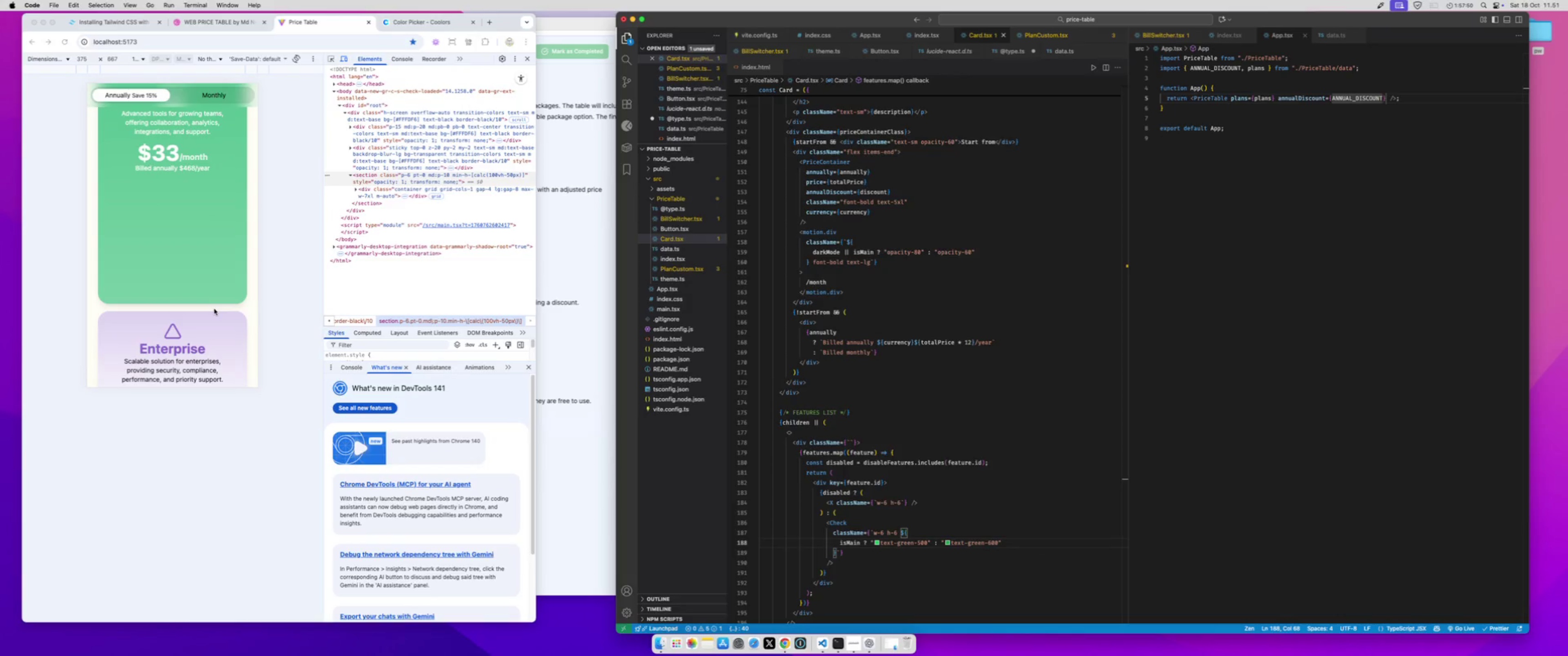 
left_click_drag(start_coordinate=[203, 272], to_coordinate=[122, 207])
 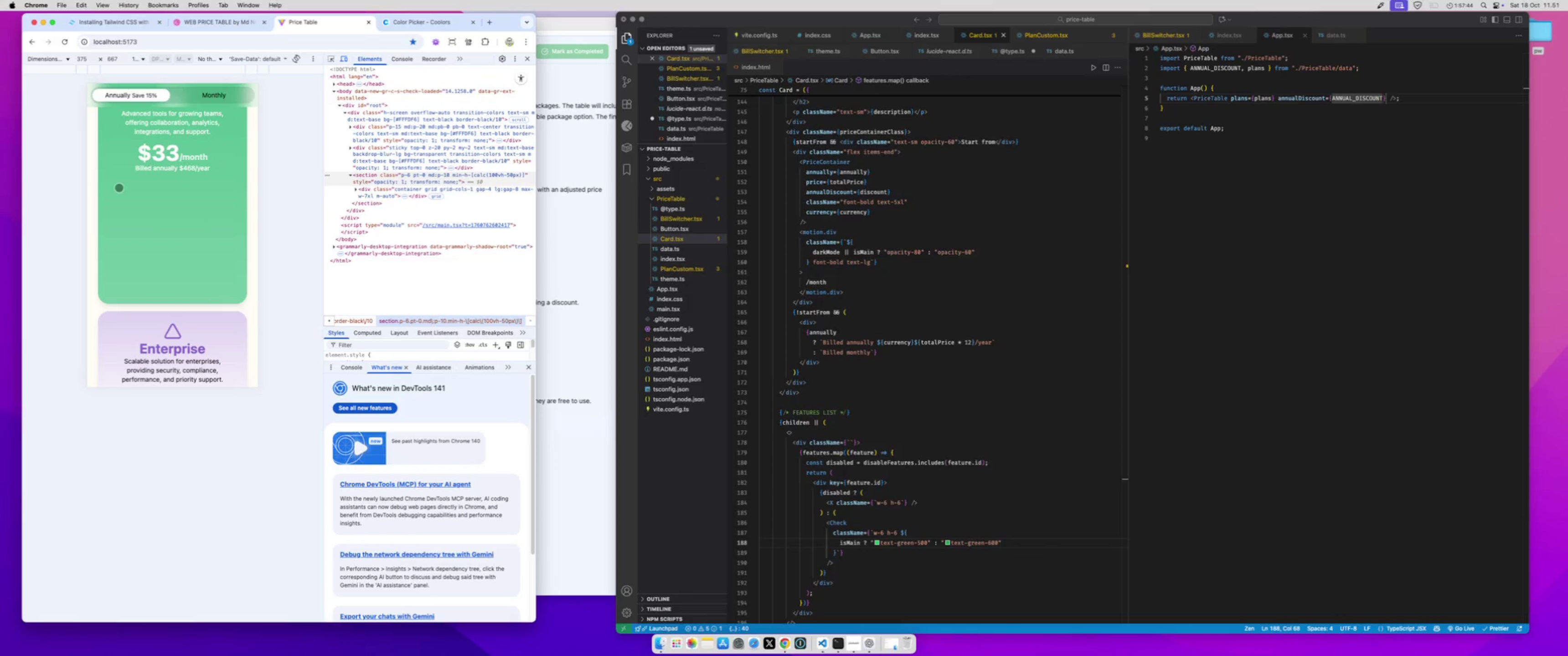 
left_click_drag(start_coordinate=[119, 188], to_coordinate=[155, 155])
 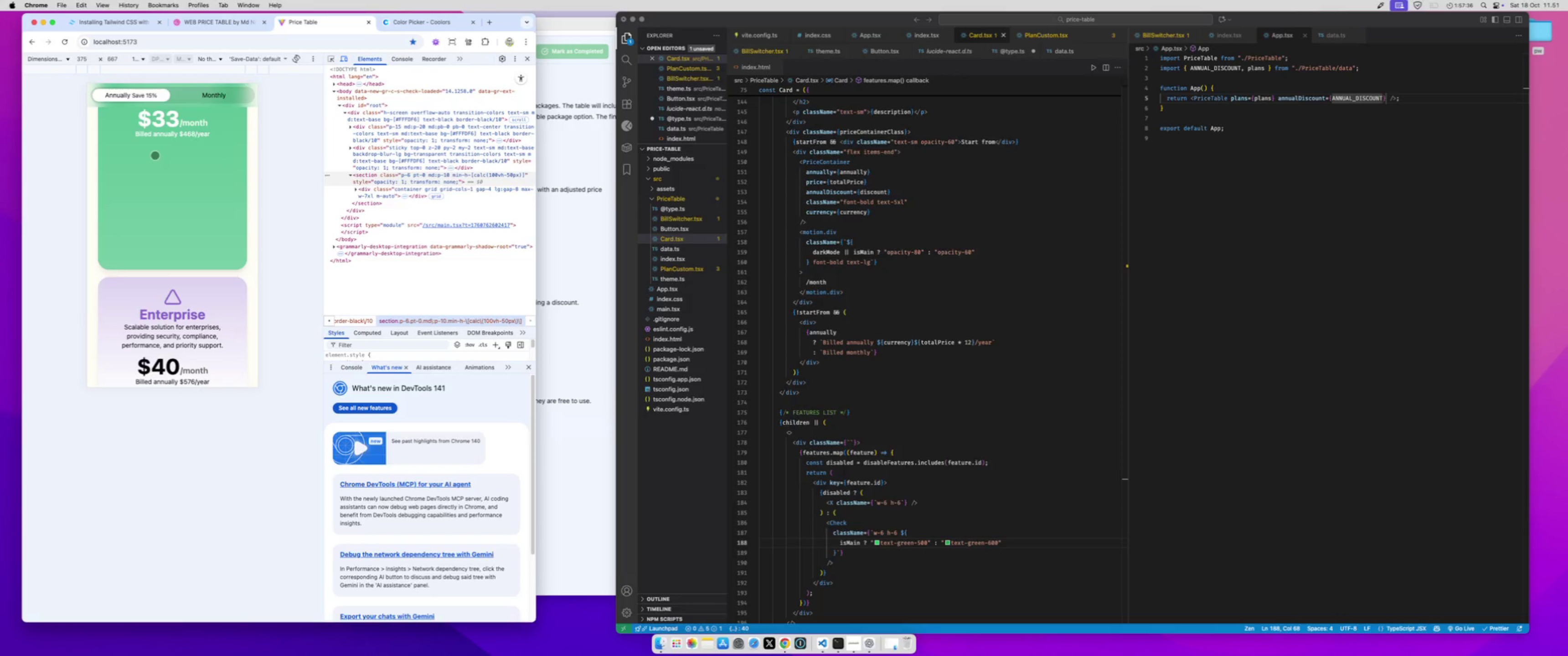 
wait(11.46)
 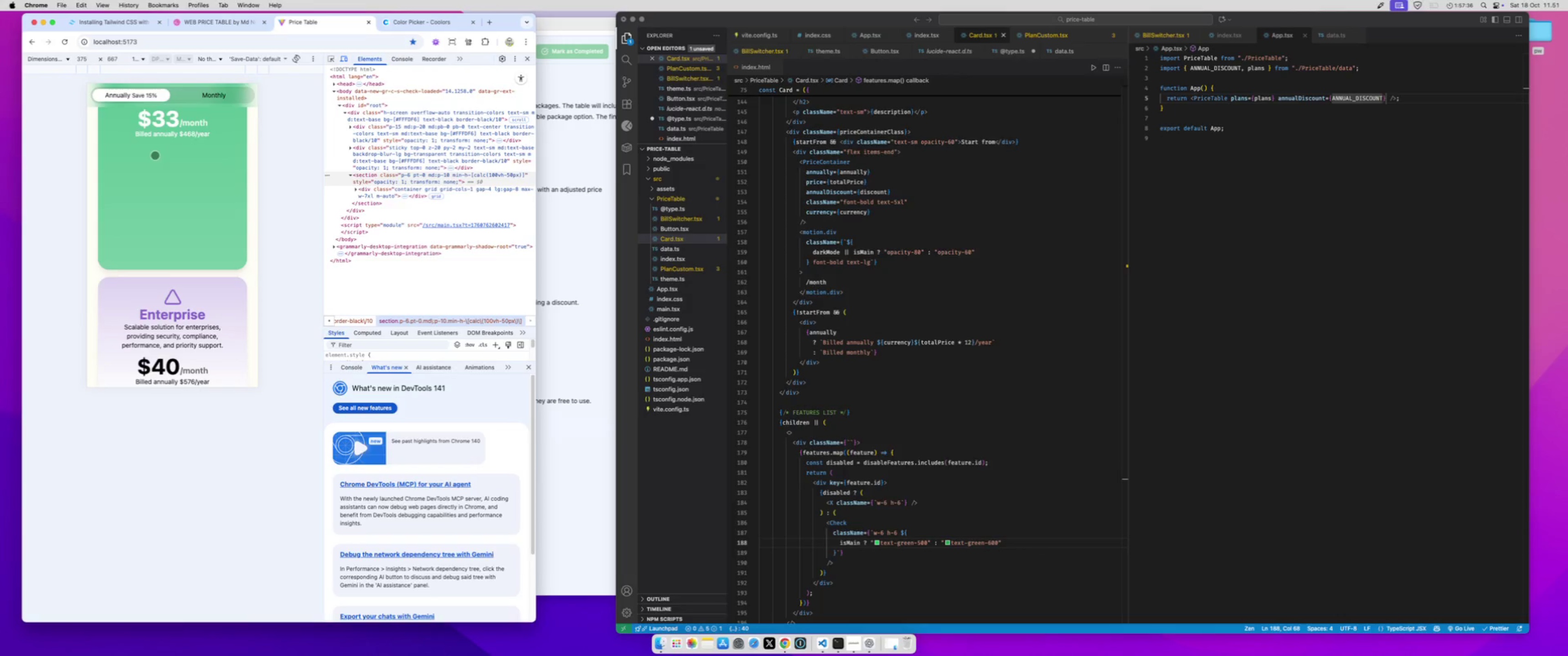 
left_click([928, 522])
 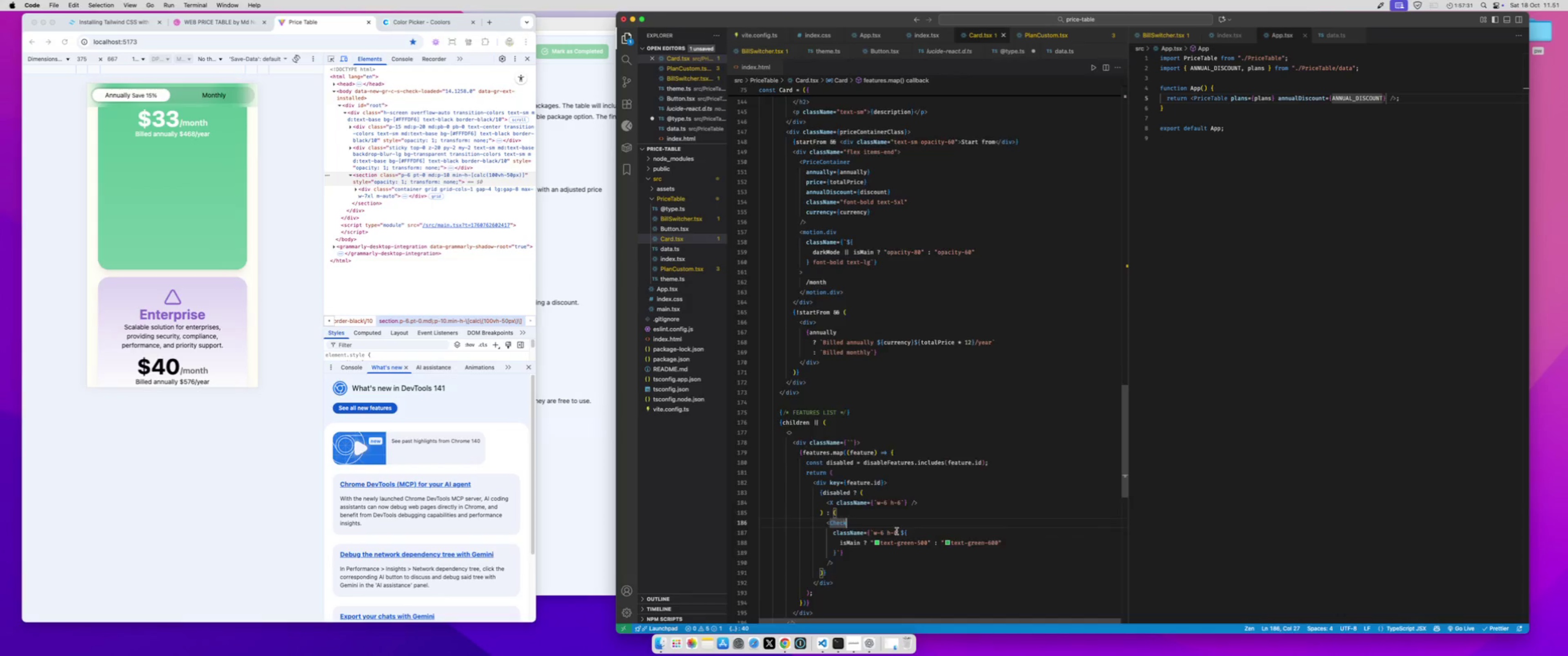 
scroll: coordinate [897, 531], scroll_direction: down, amount: 2.0
 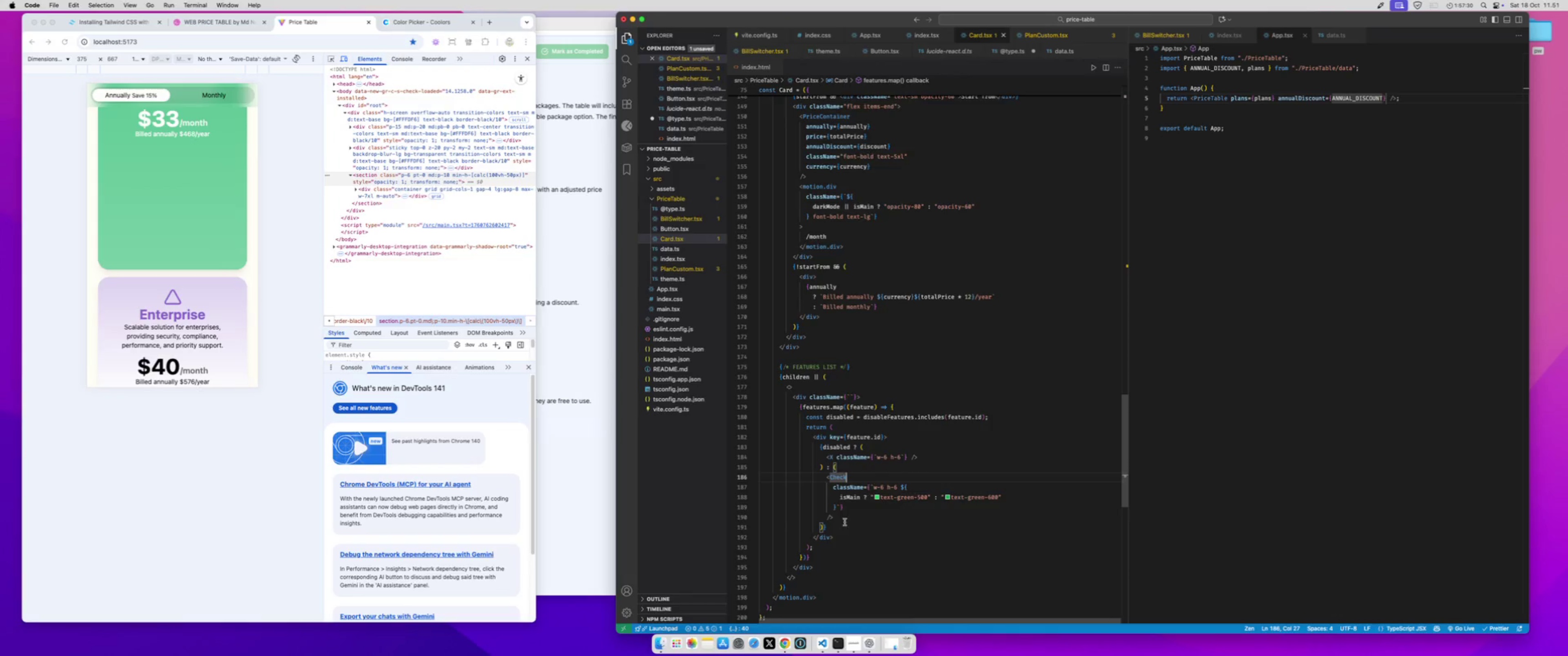 
left_click([841, 515])
 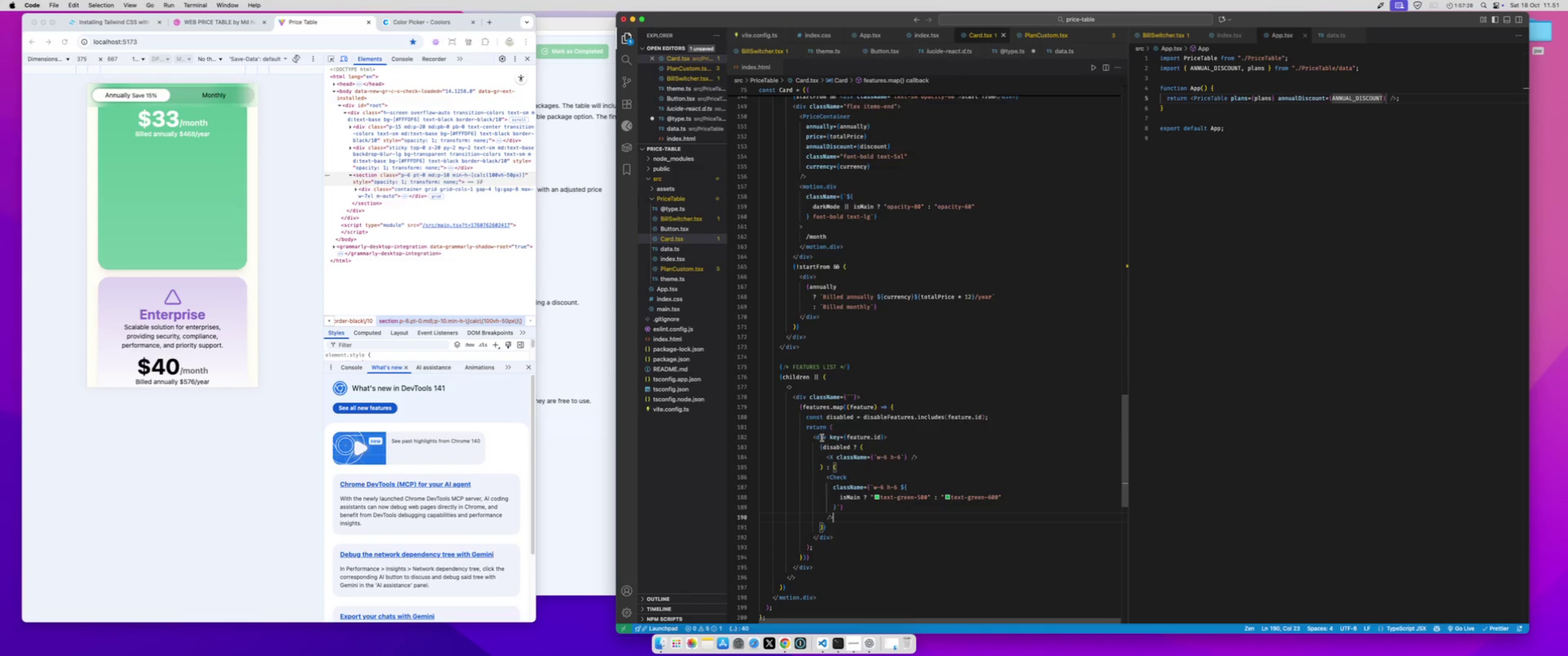 
left_click([822, 438])
 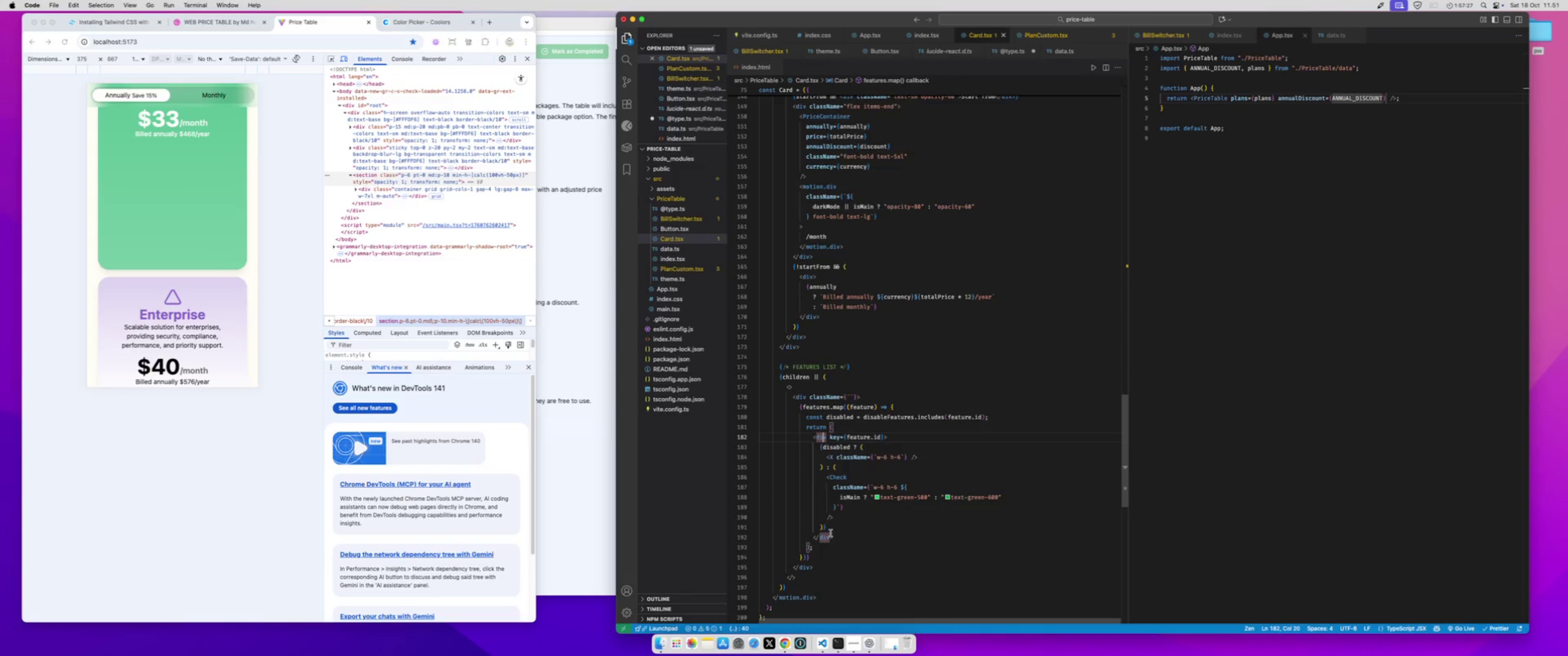 
left_click([831, 529])
 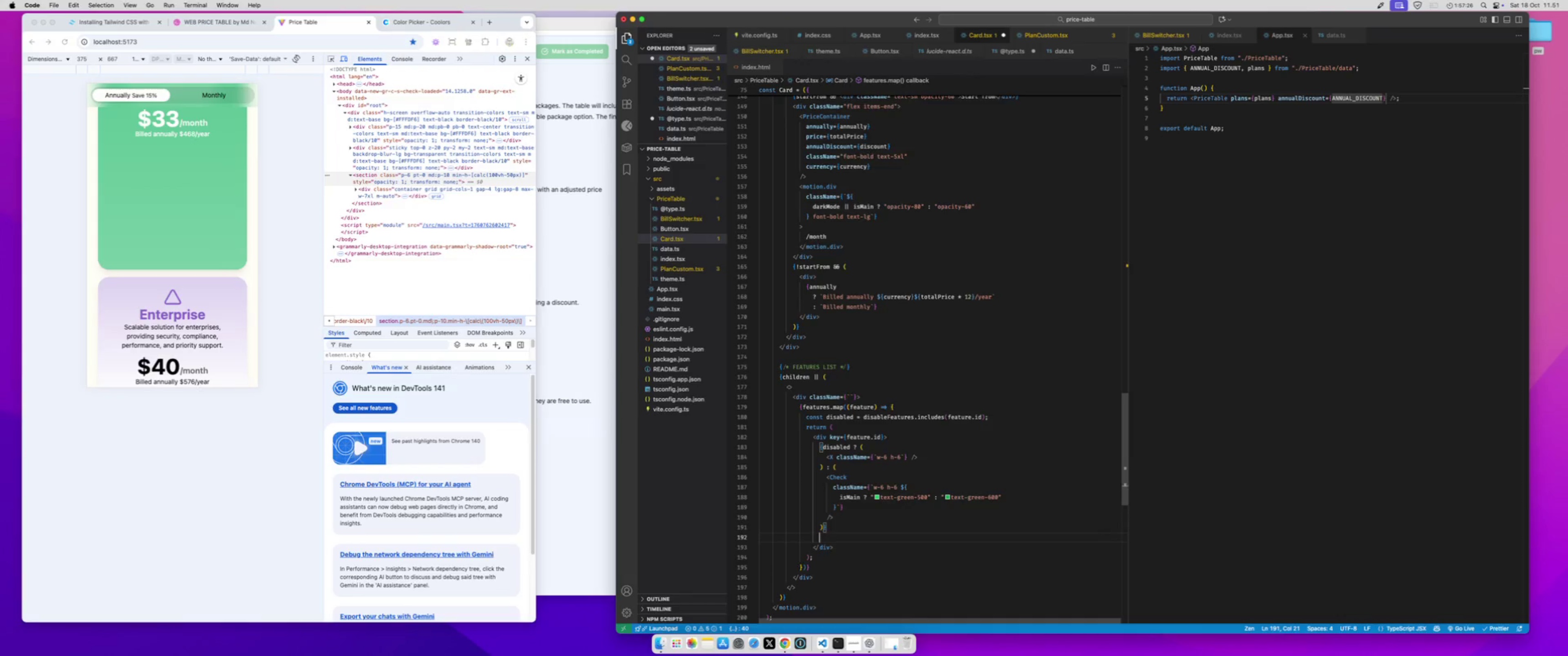 
key(Enter)
 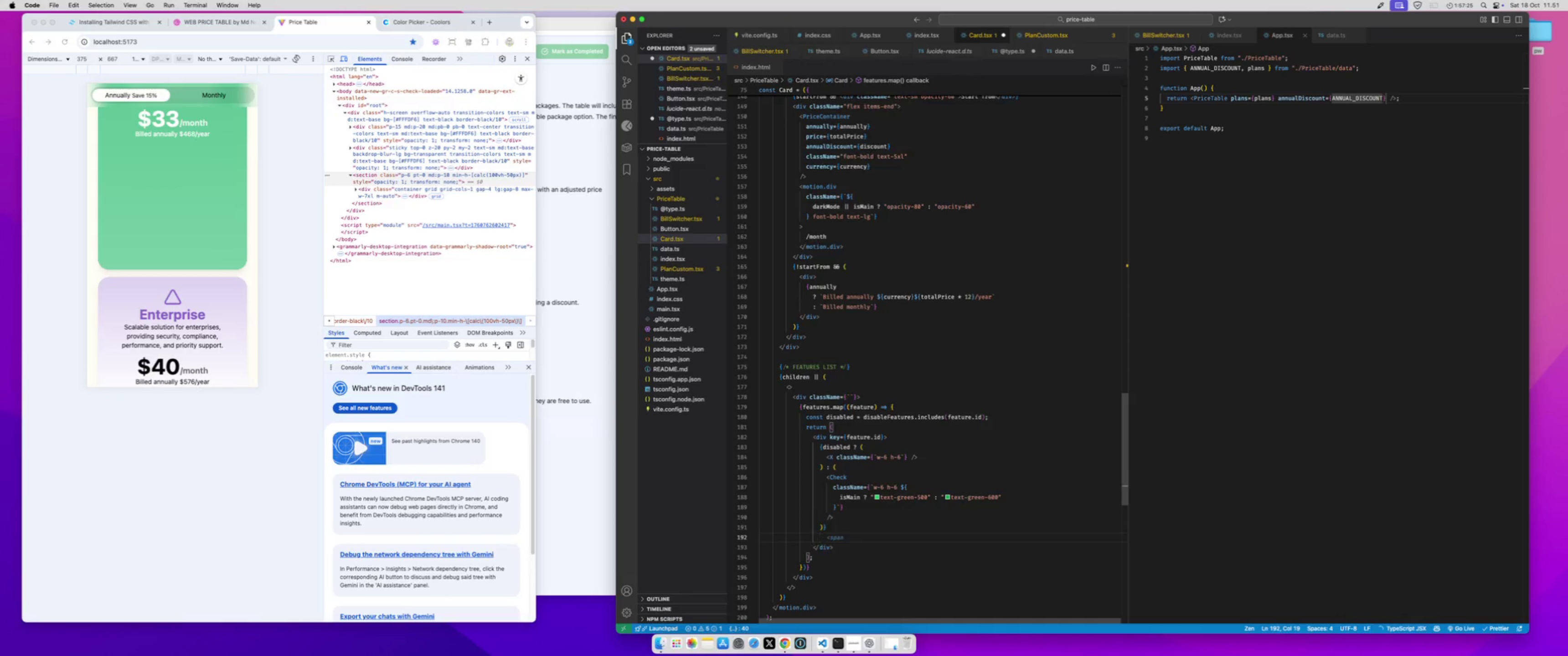 
type(span)
key(Tab)
 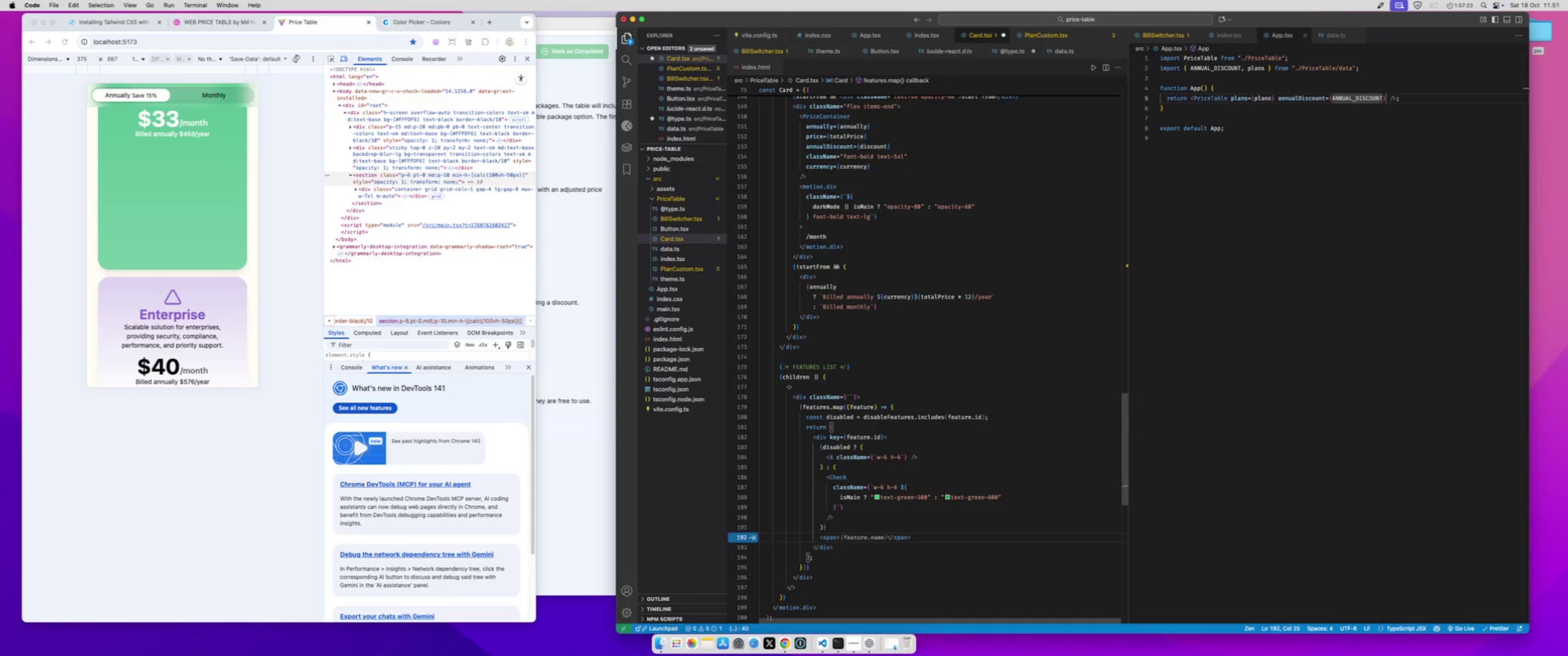 
key(ArrowLeft)
 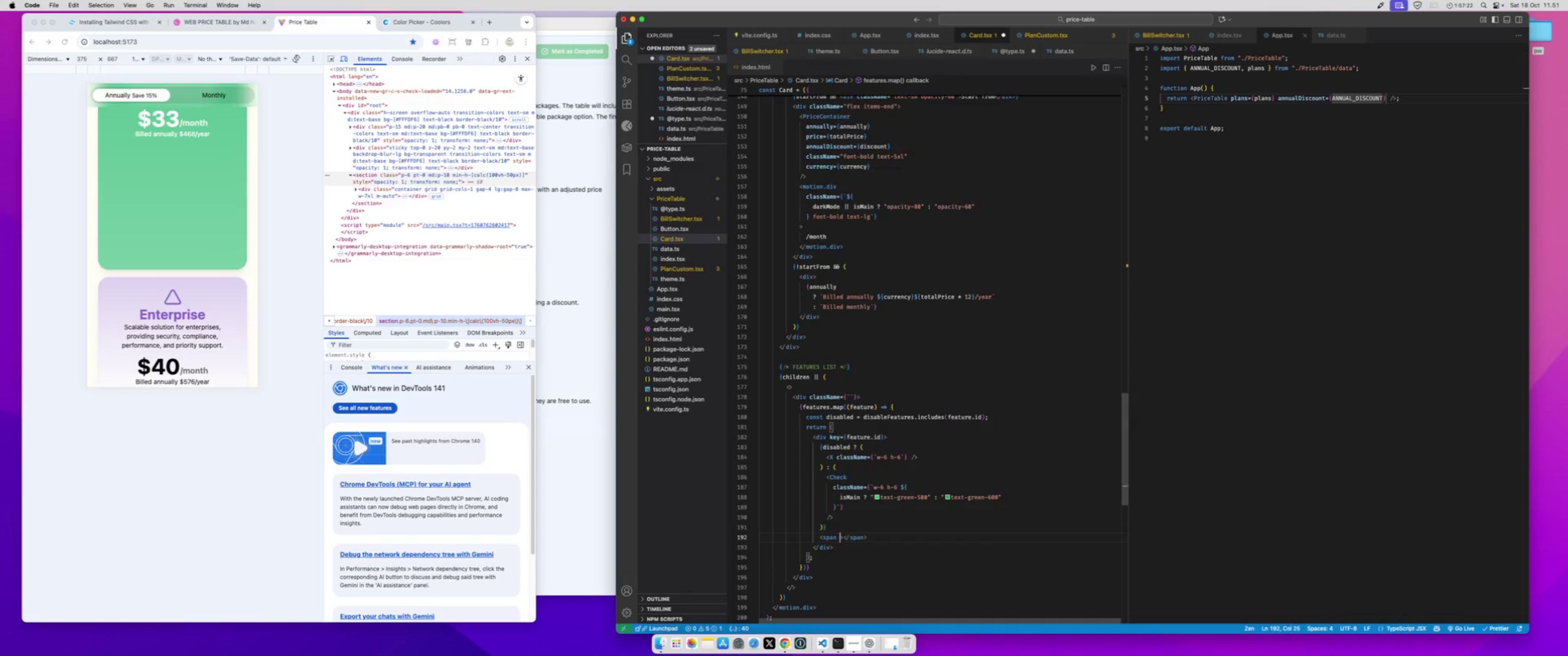 
type( className=")
key(Backspace)
type({})
 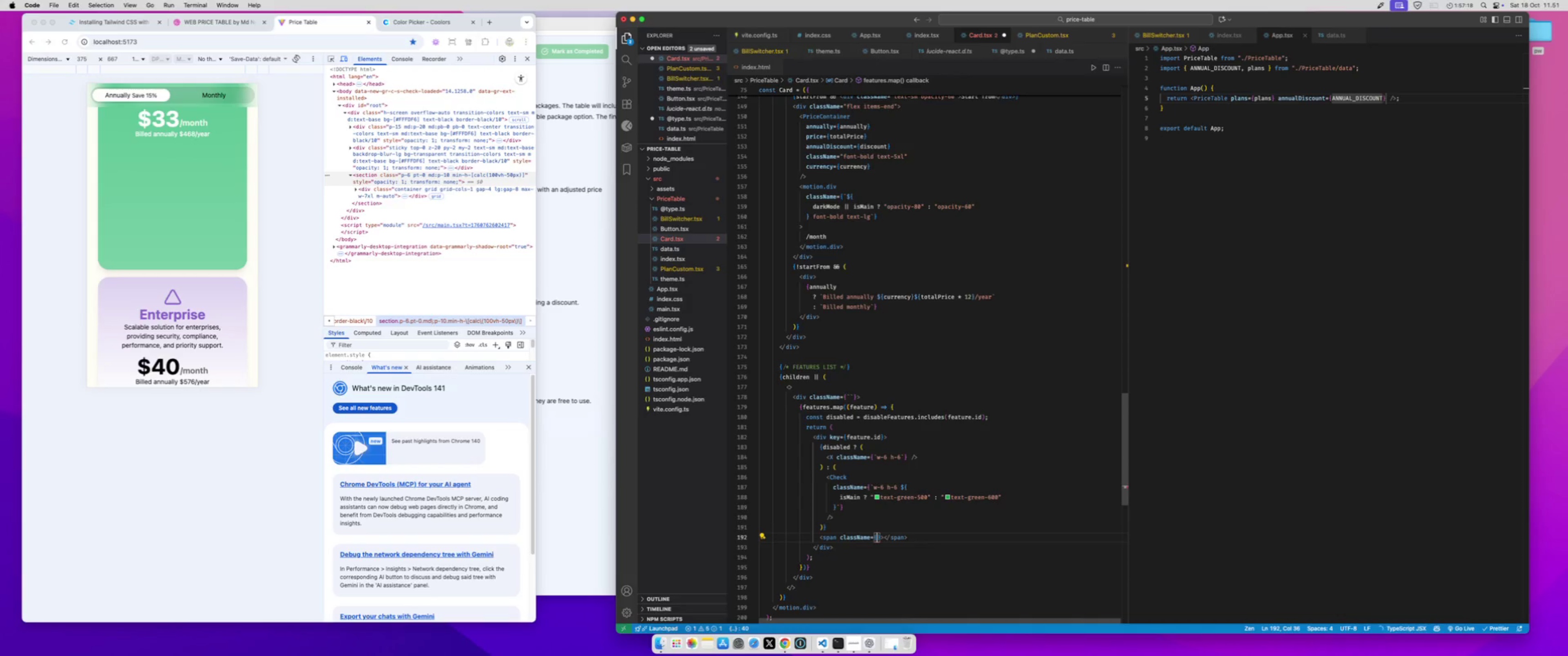 
 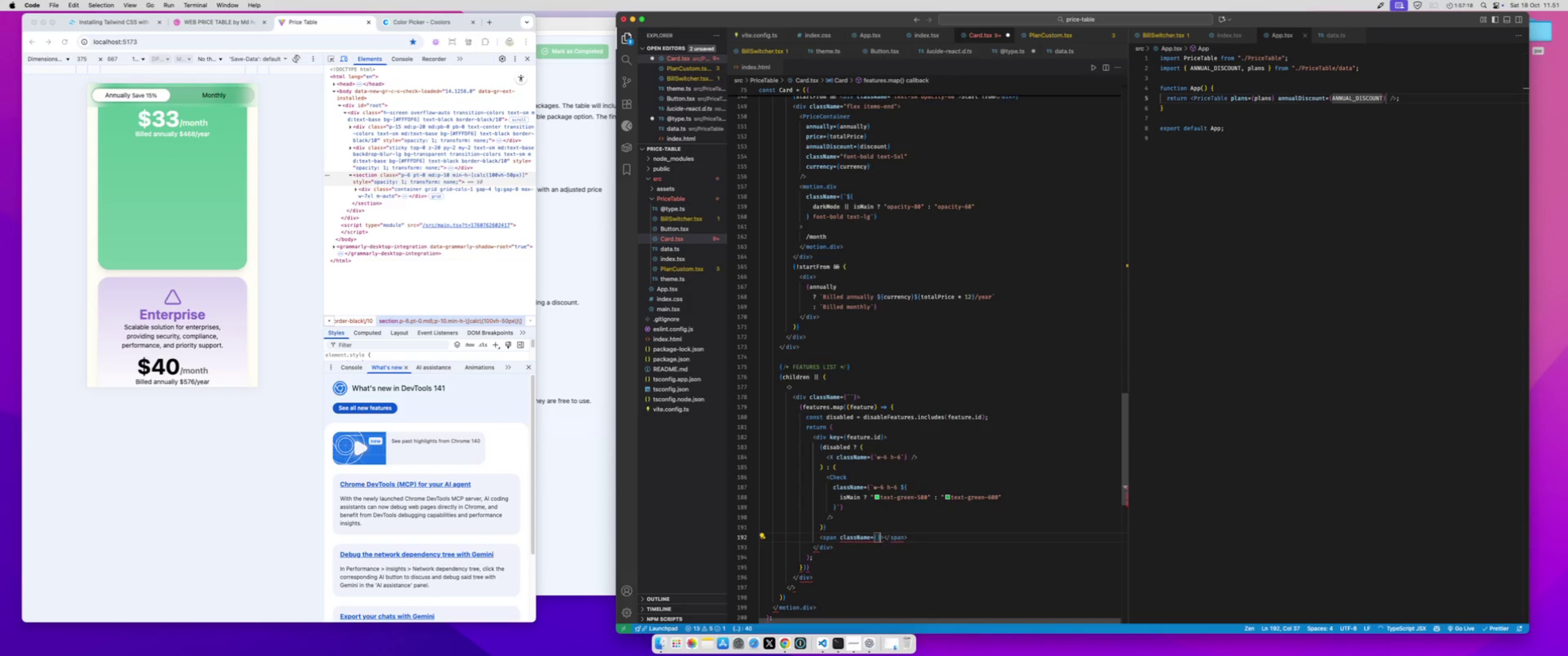 
key(ArrowLeft)
 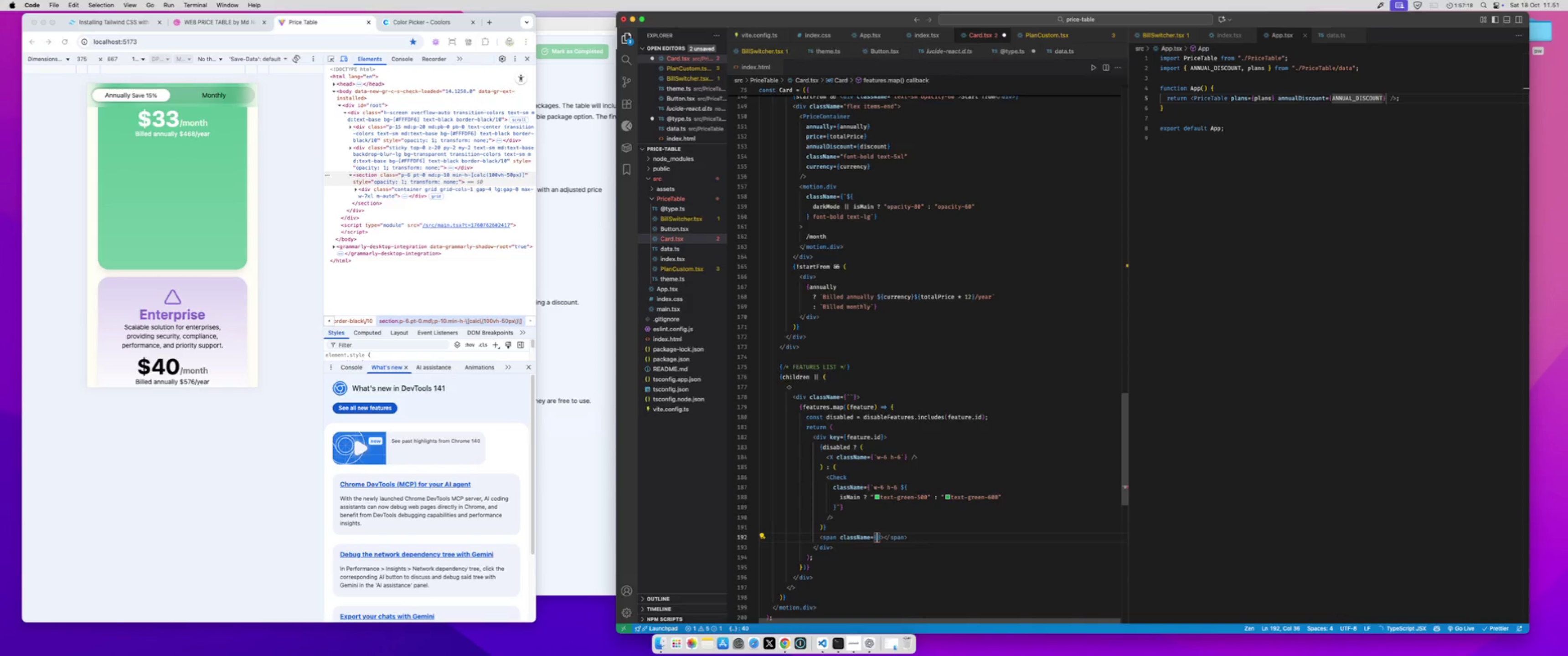 
type(disabled ? "opacity-60)
 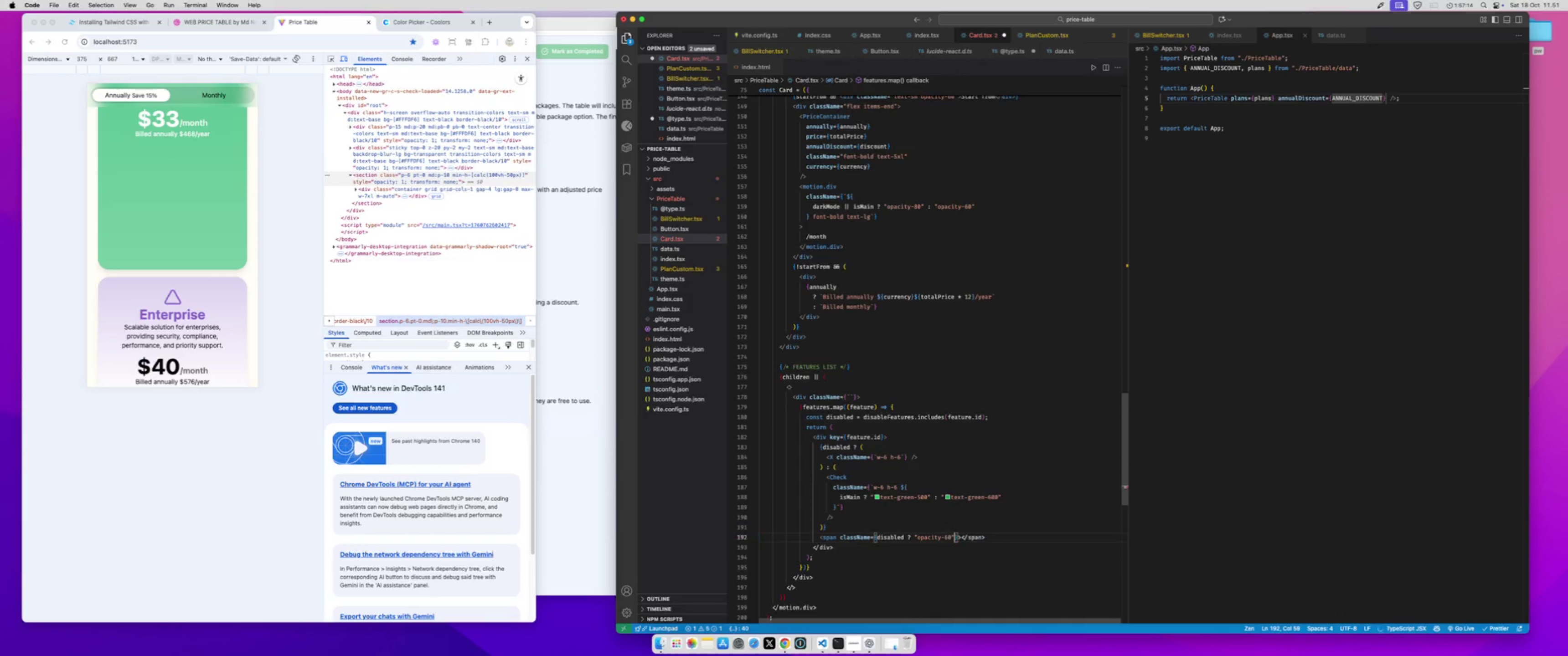 
 